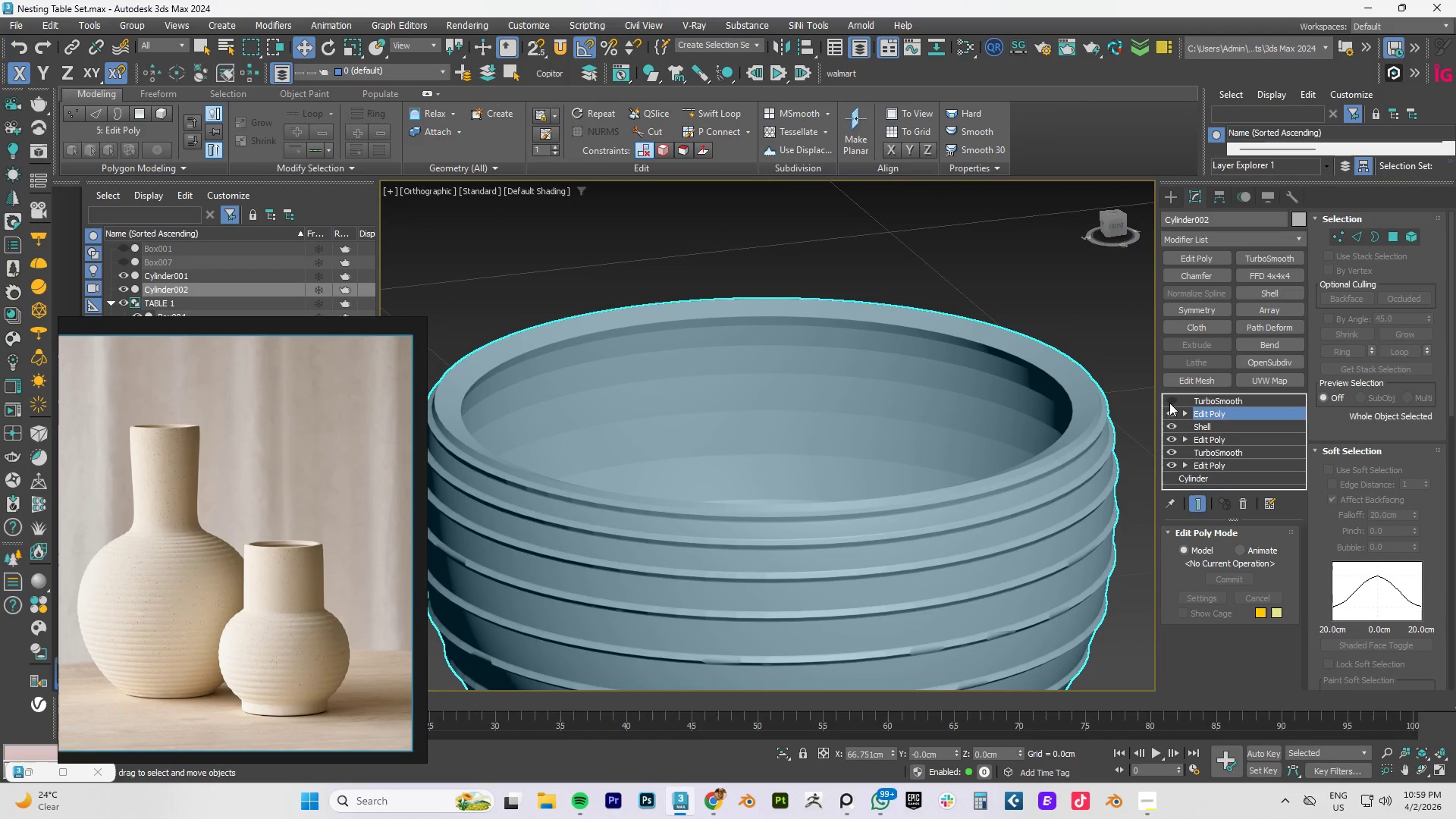 
left_click([1169, 400])
 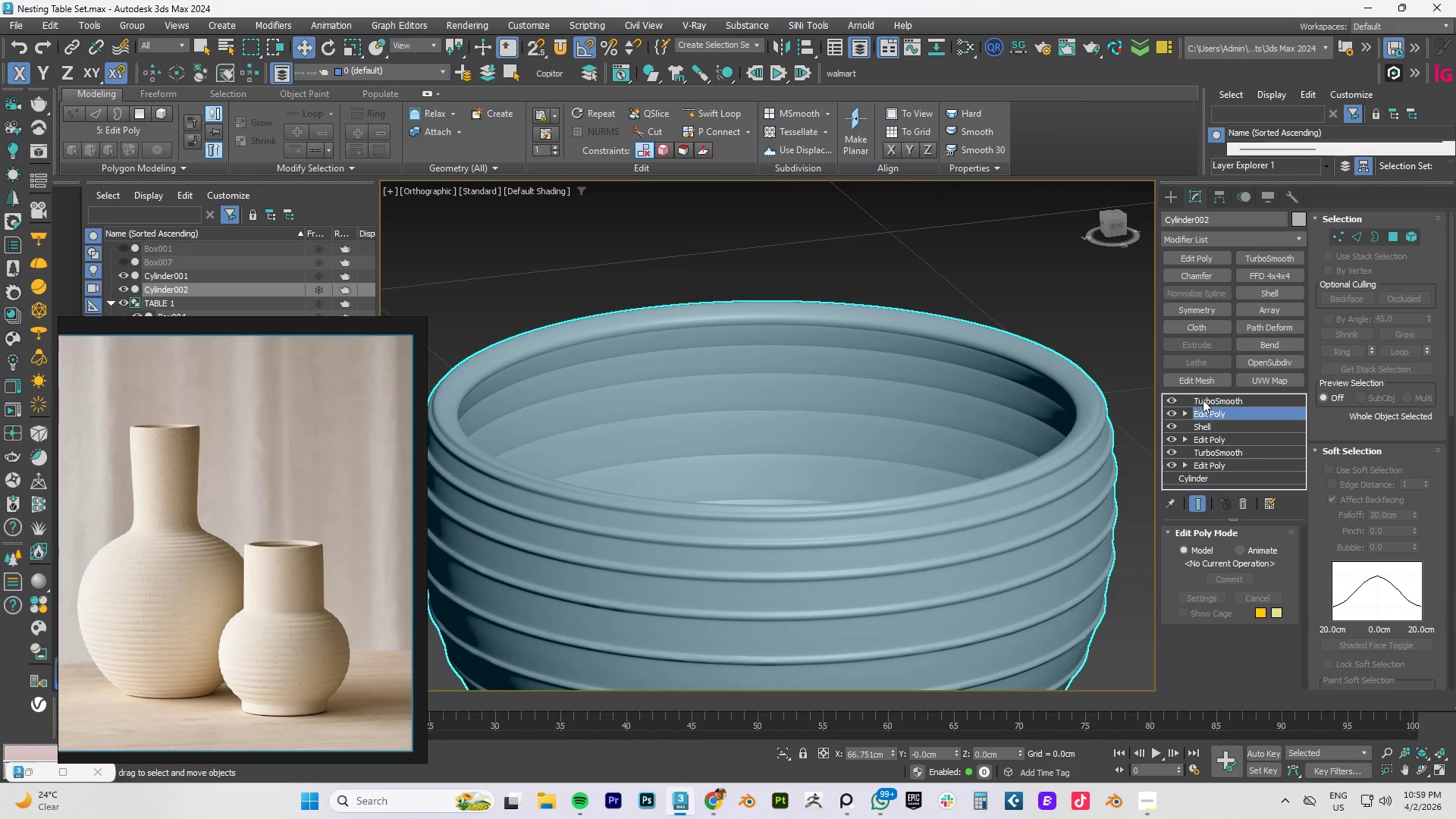 
left_click([1205, 400])
 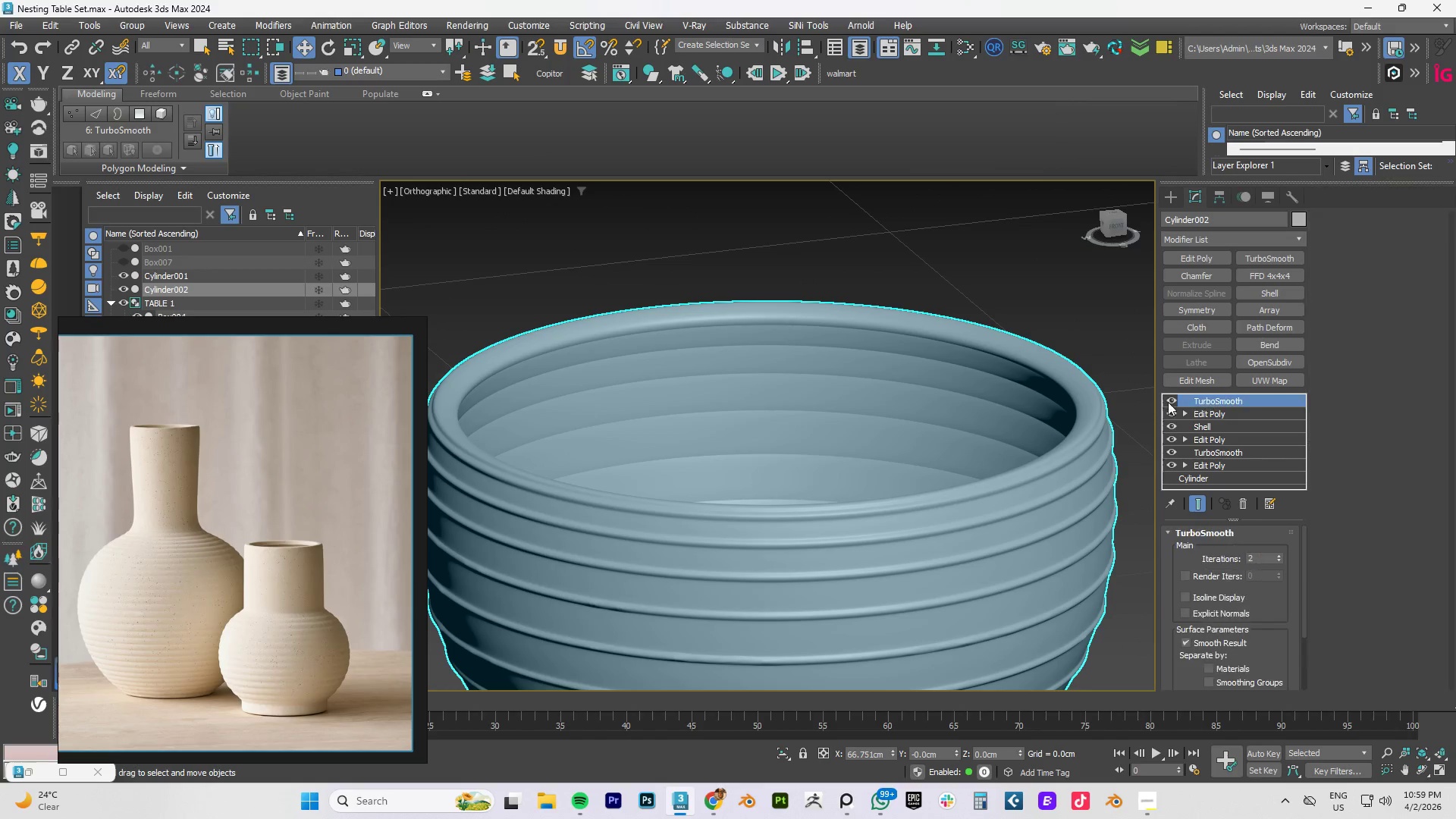 
key(F4)
 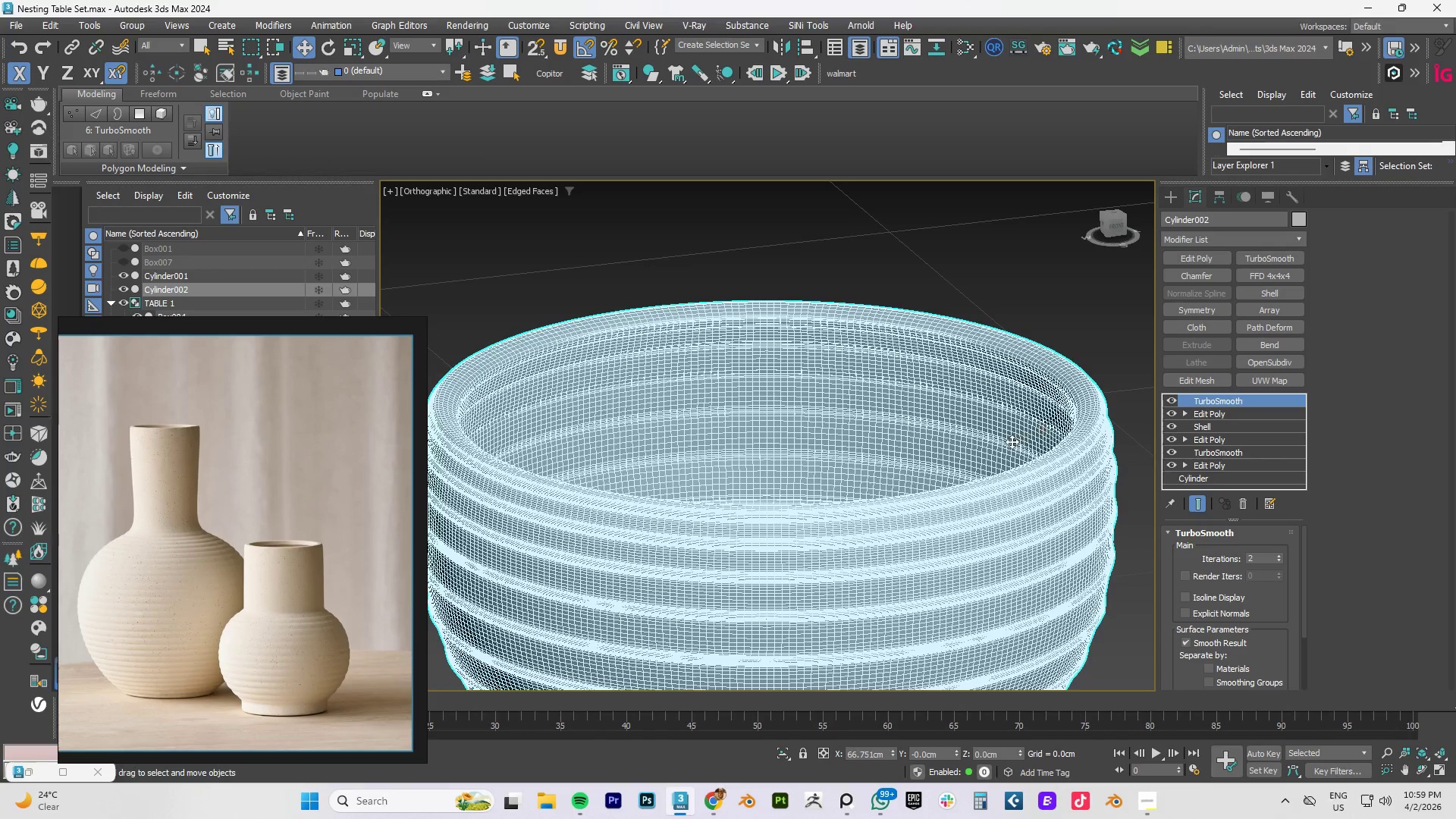 
key(F4)
 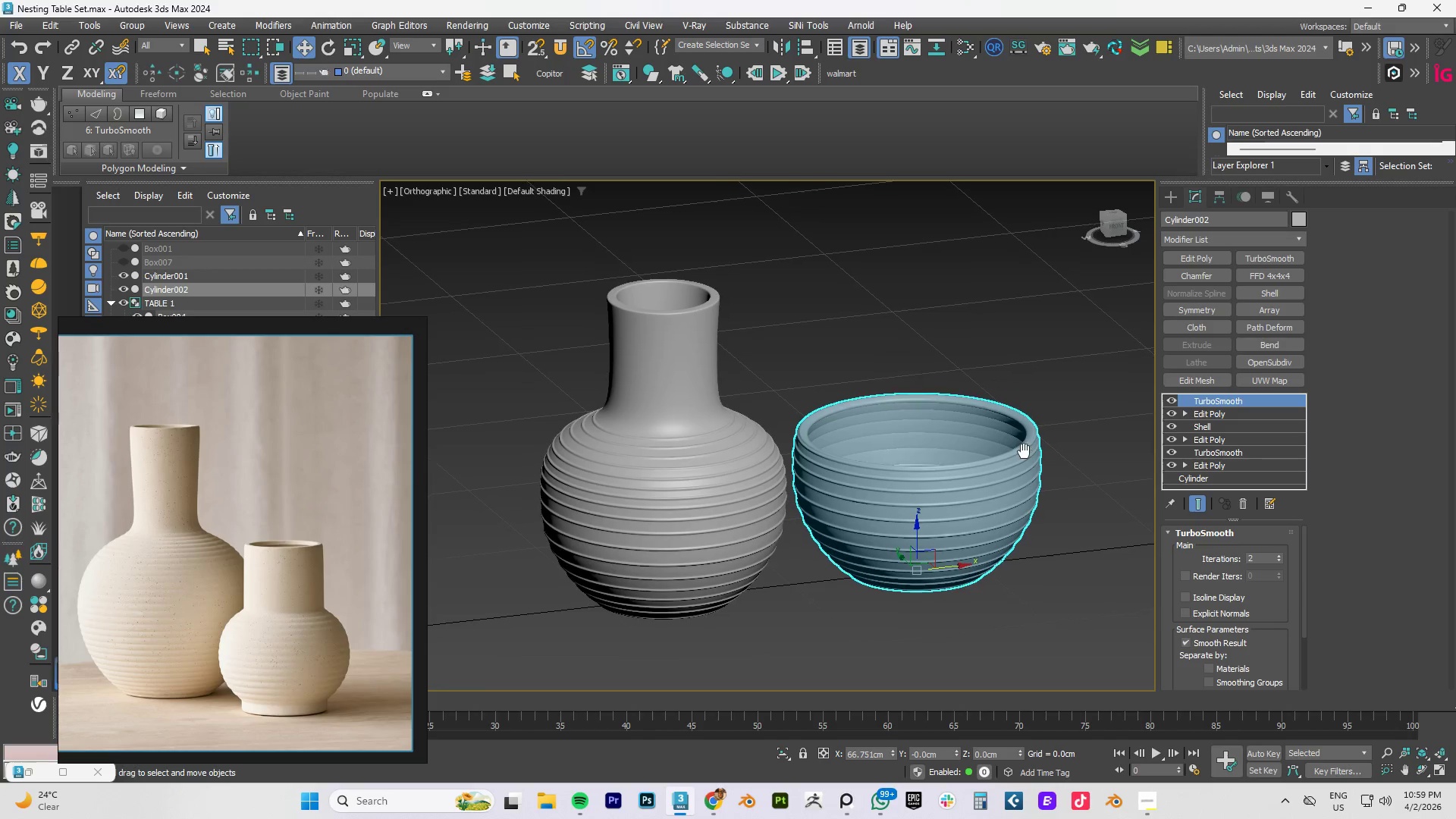 
scroll: coordinate [996, 448], scroll_direction: down, amount: 3.0
 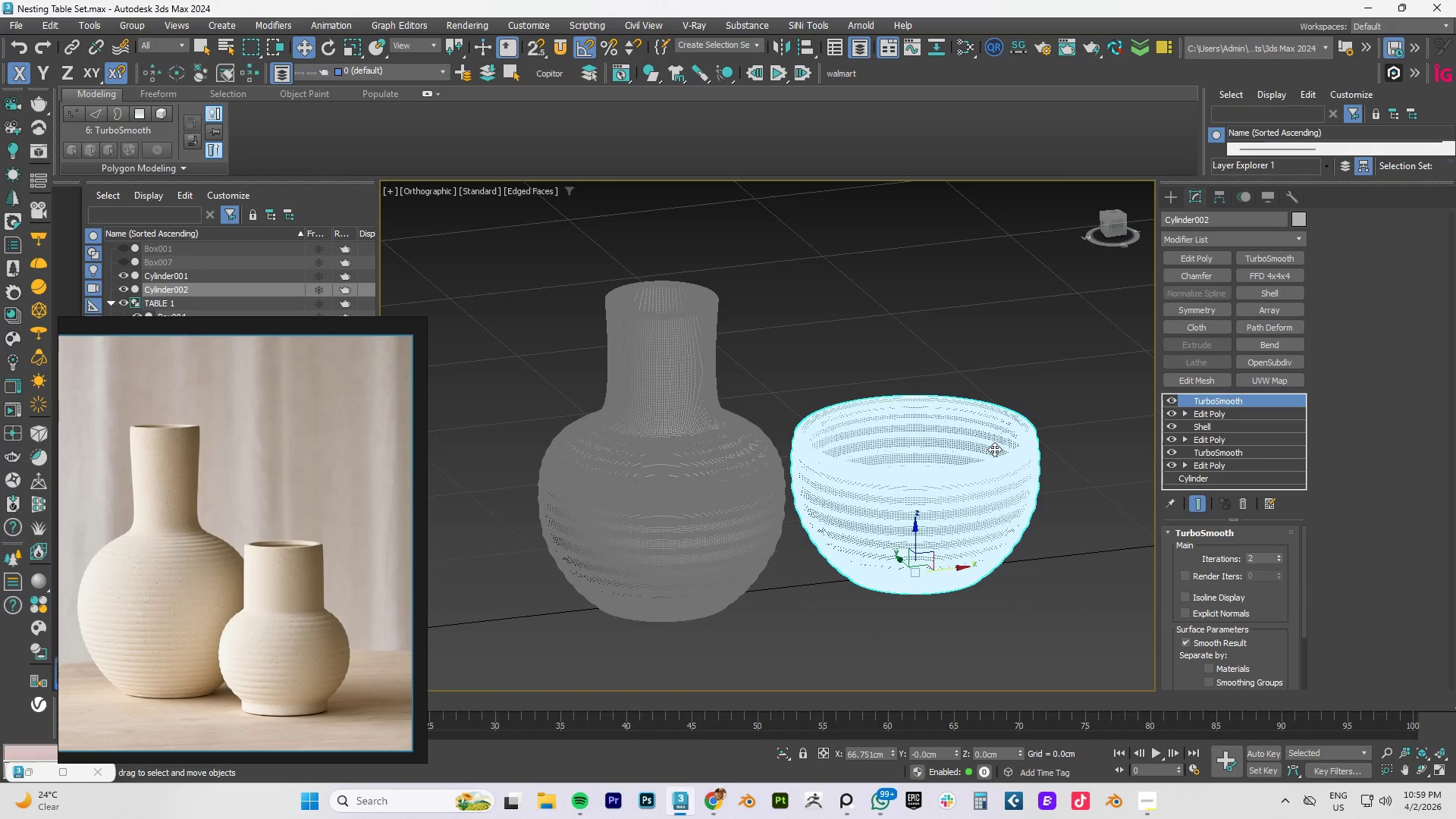 
hold_key(key=AltLeft, duration=1.5)
 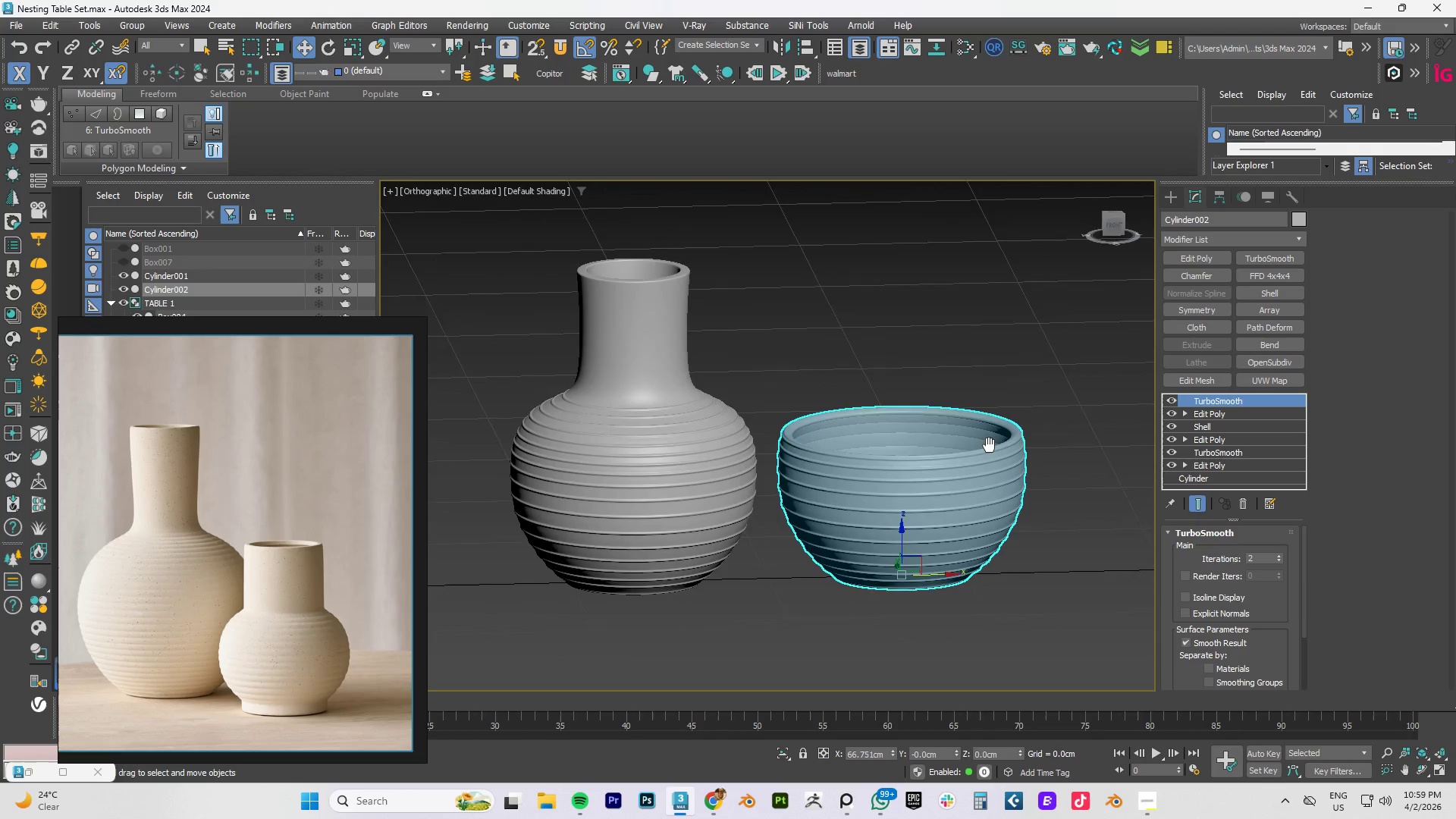 
hold_key(key=AltLeft, duration=1.51)
 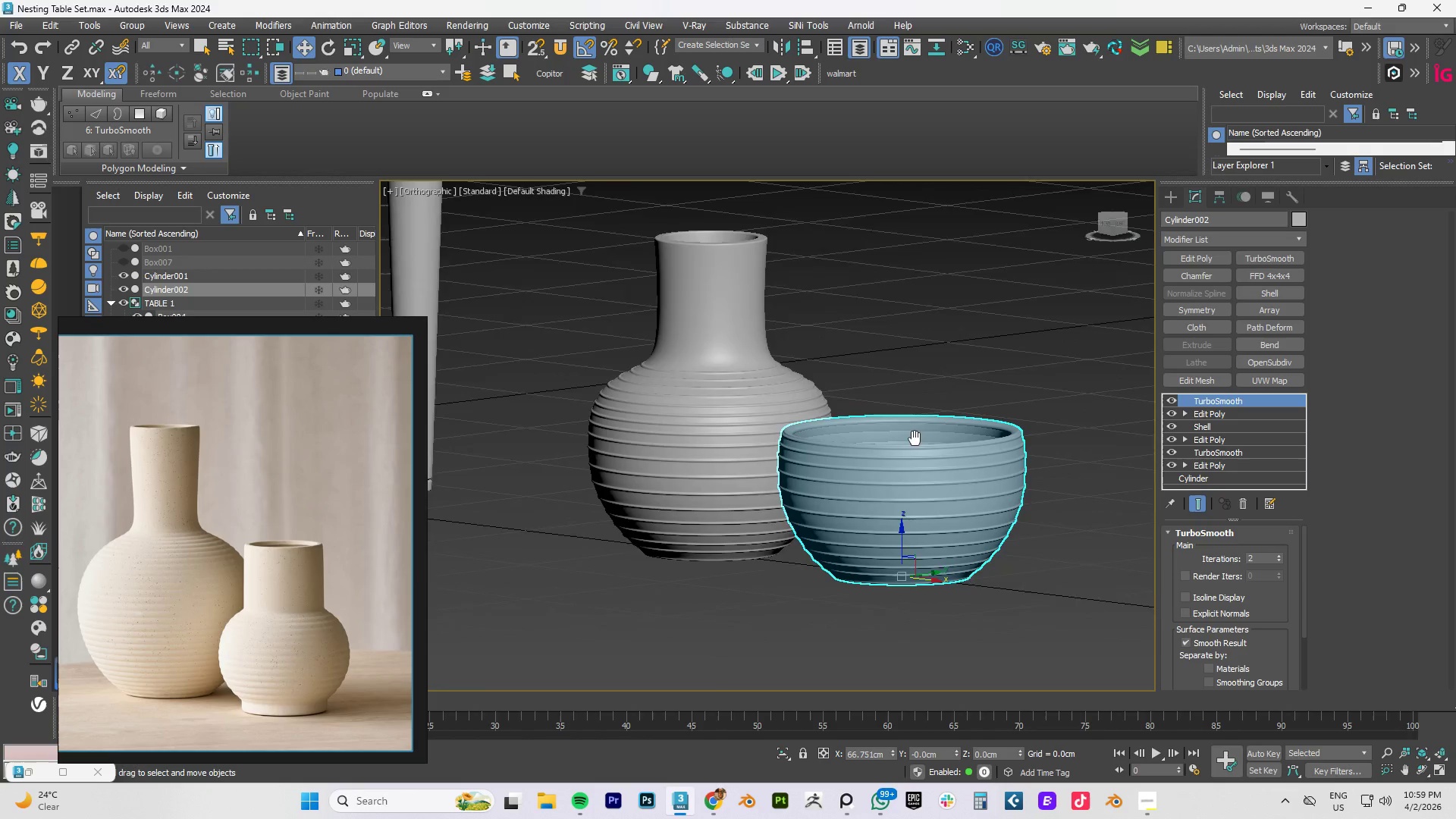 
key(Alt+AltLeft)
 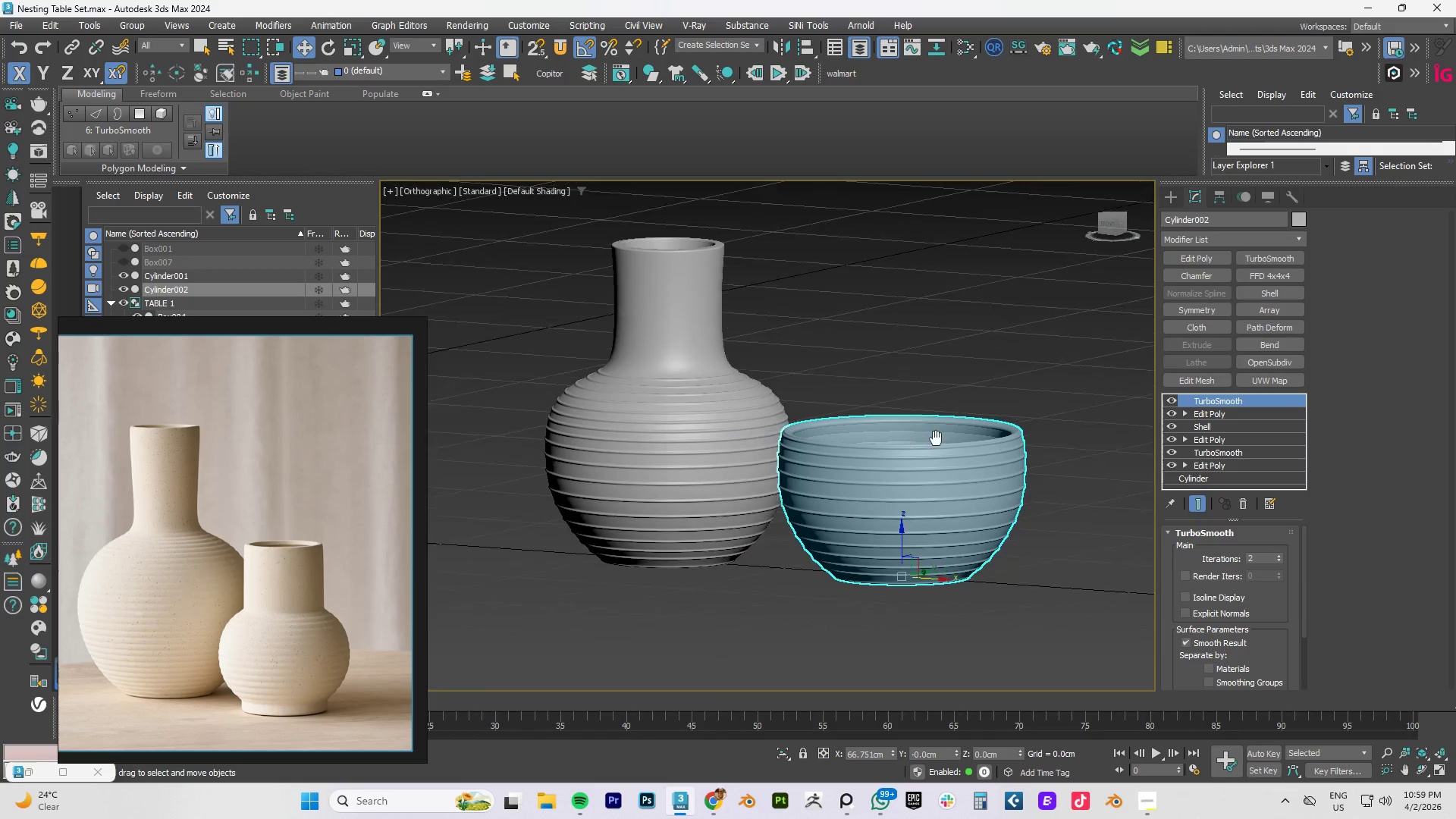 
key(Alt+AltLeft)
 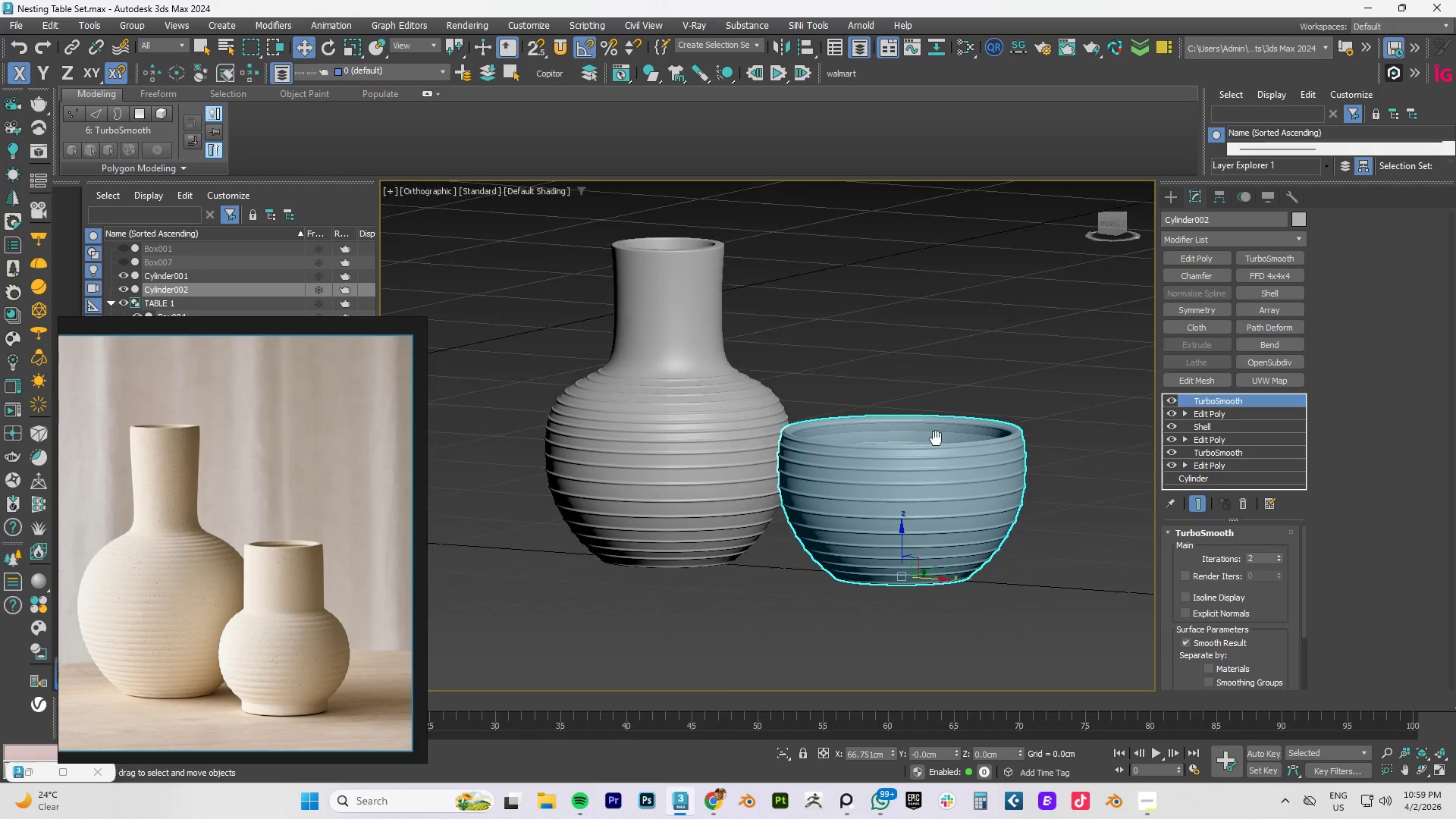 
key(Alt+AltLeft)
 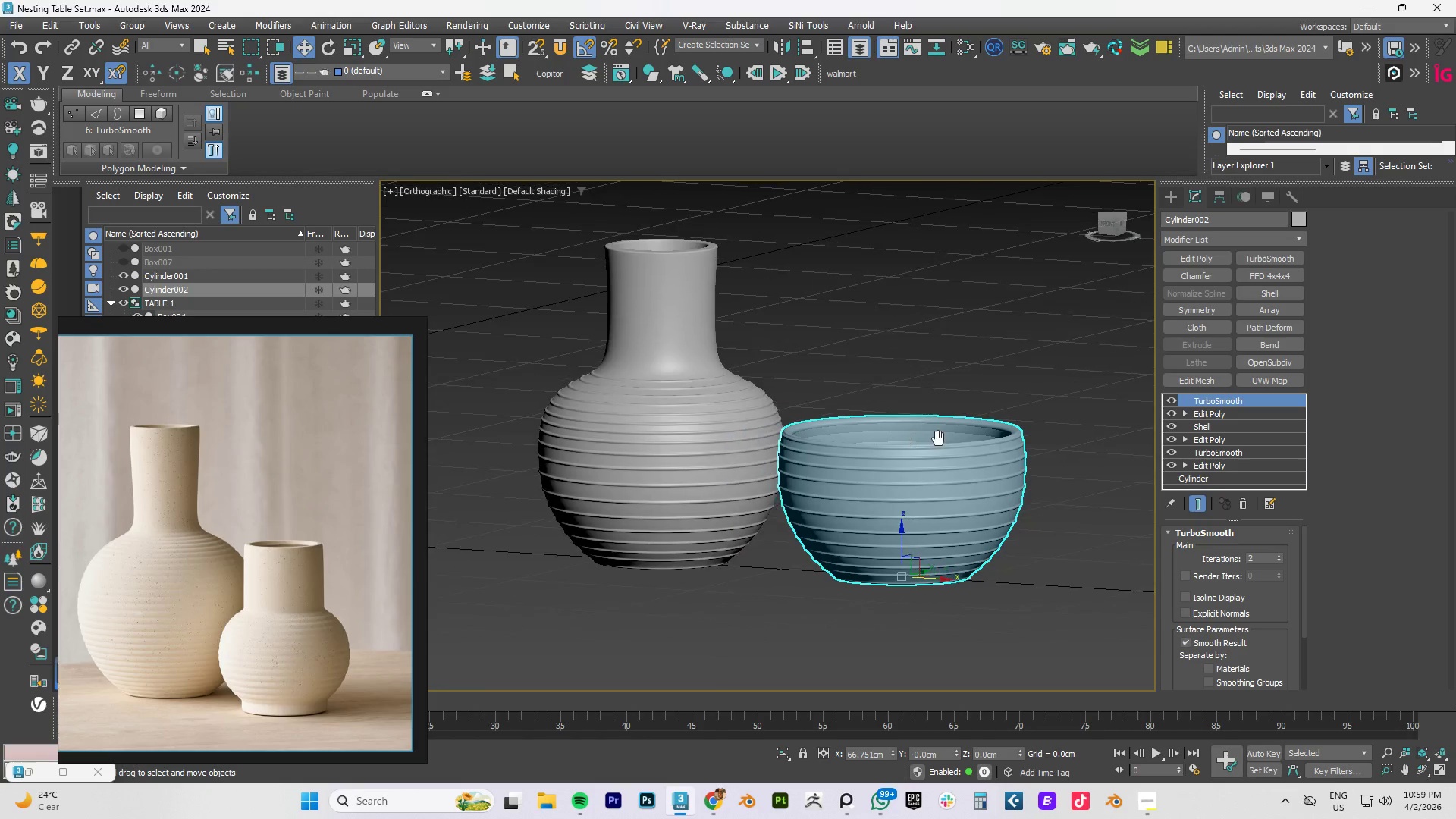 
key(Alt+AltLeft)
 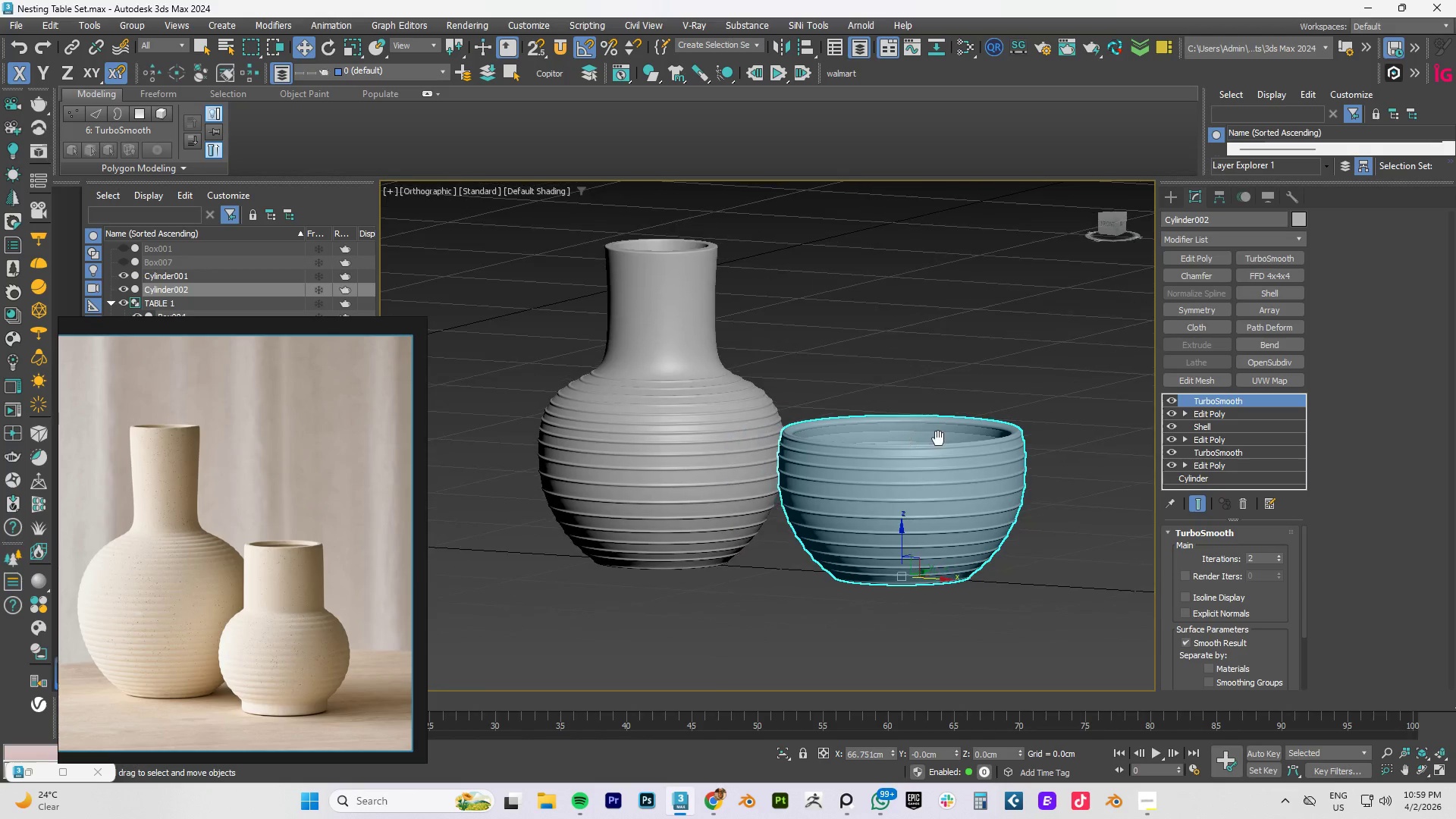 
key(Alt+AltLeft)
 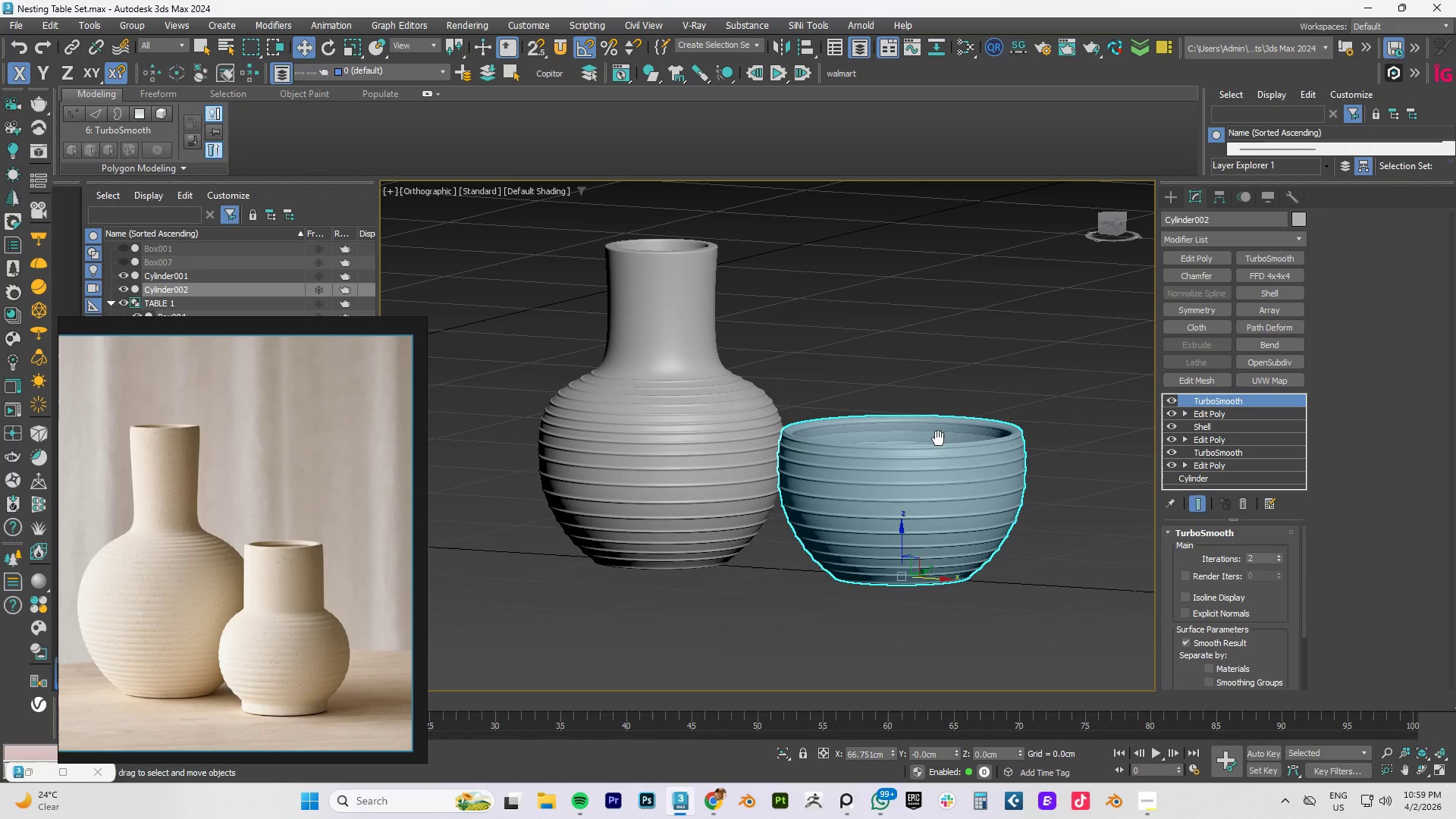 
key(Alt+AltLeft)
 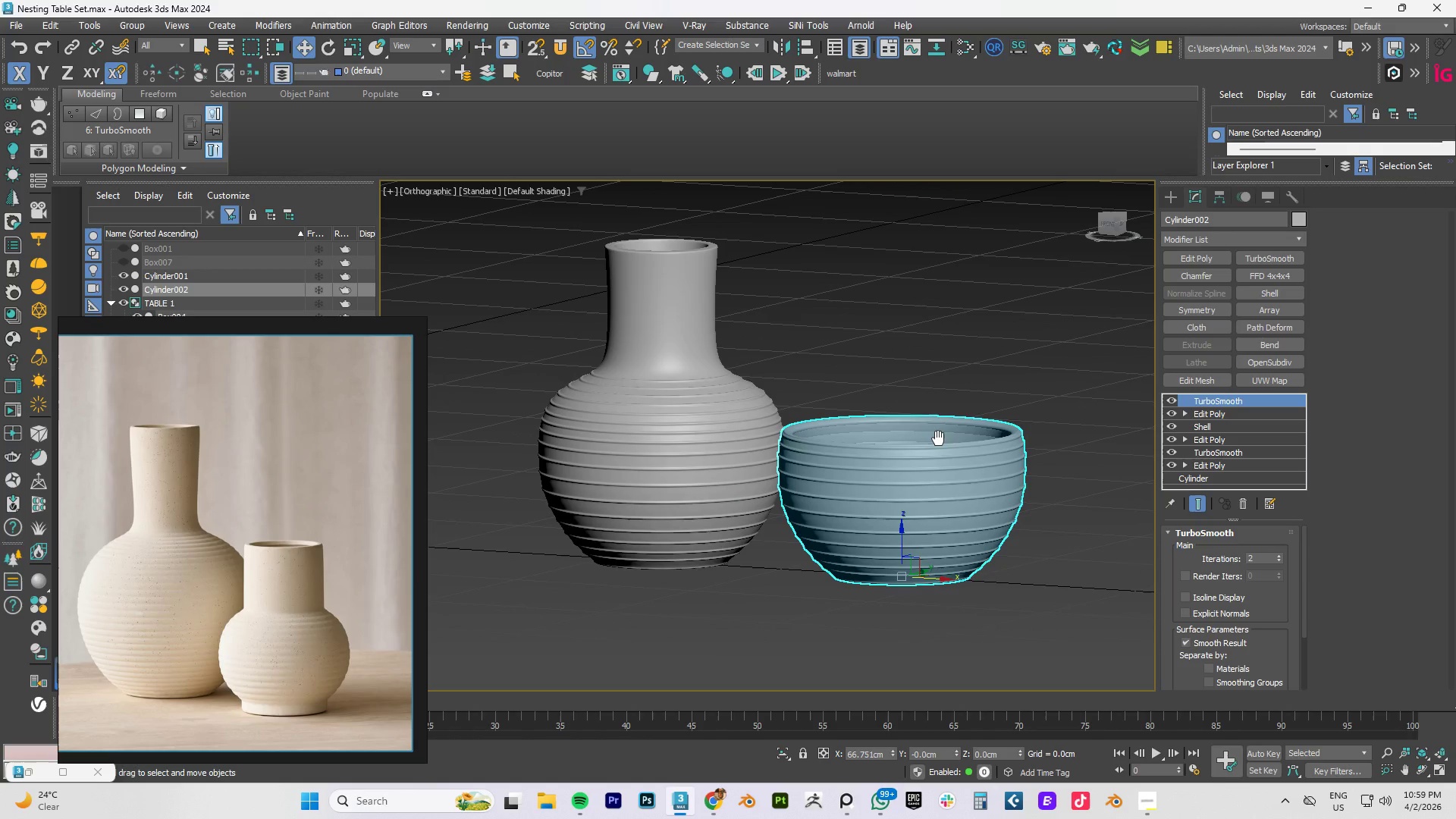 
key(Alt+AltLeft)
 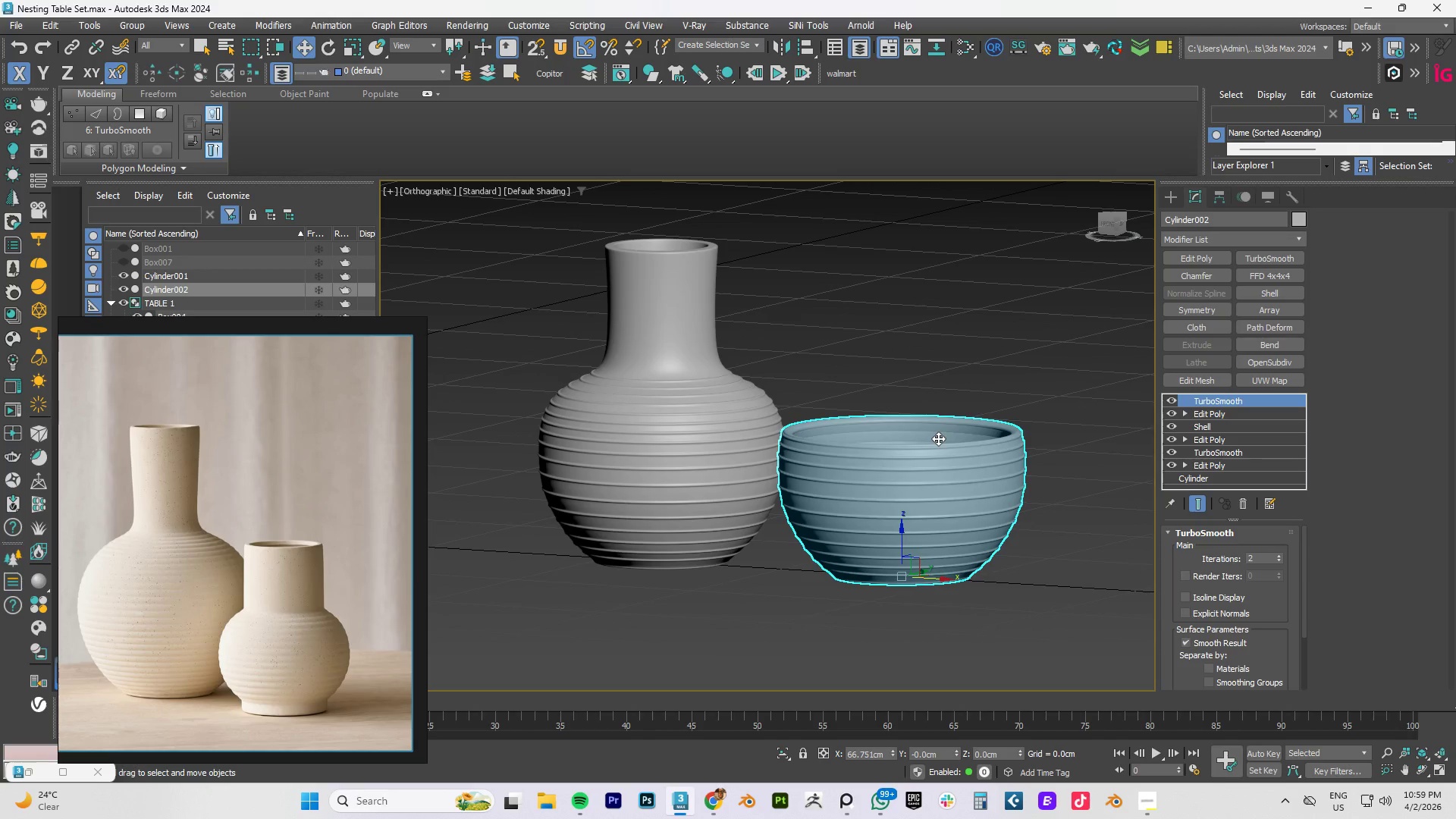 
type(fz)
 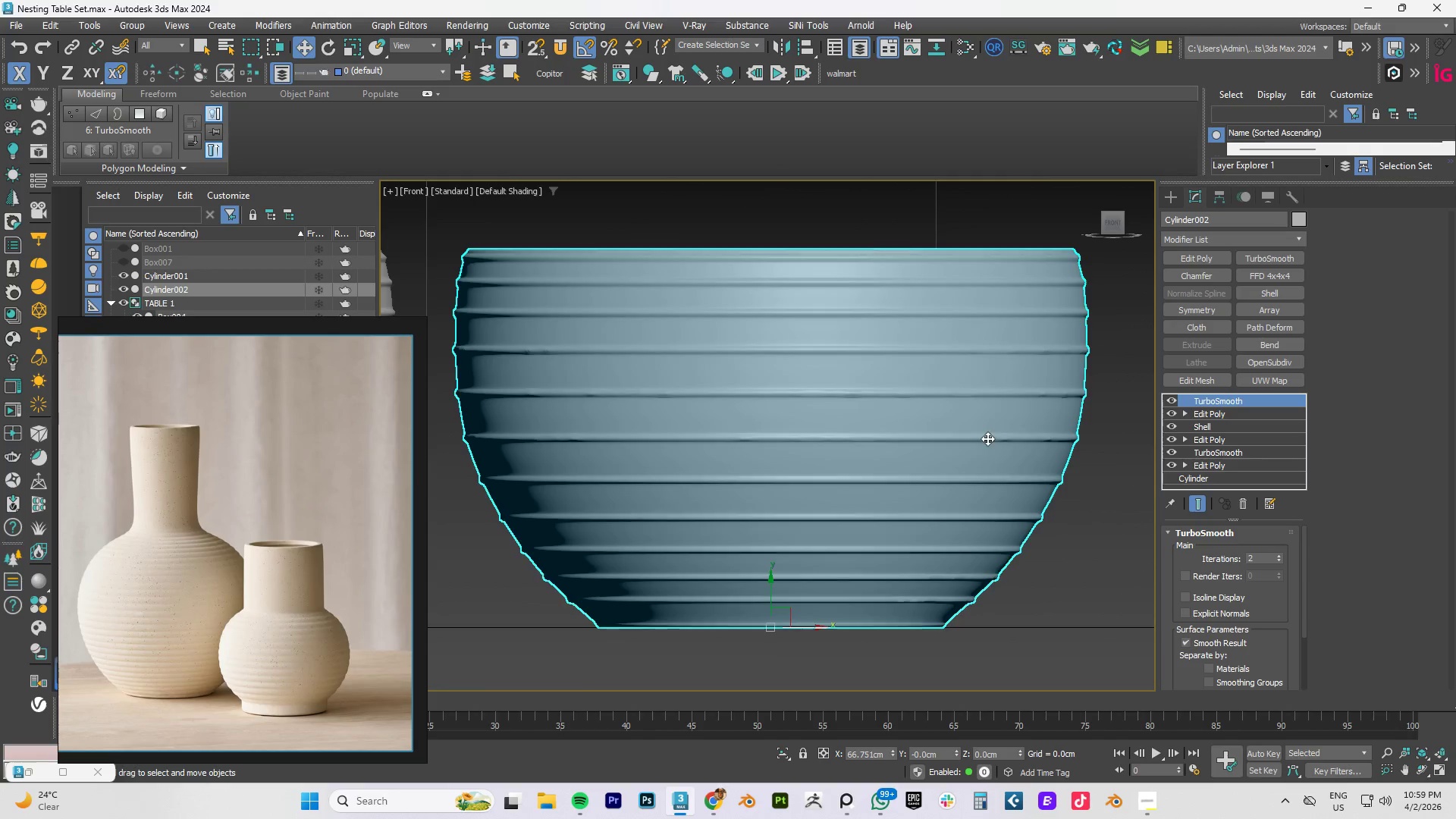 
scroll: coordinate [988, 438], scroll_direction: down, amount: 4.0
 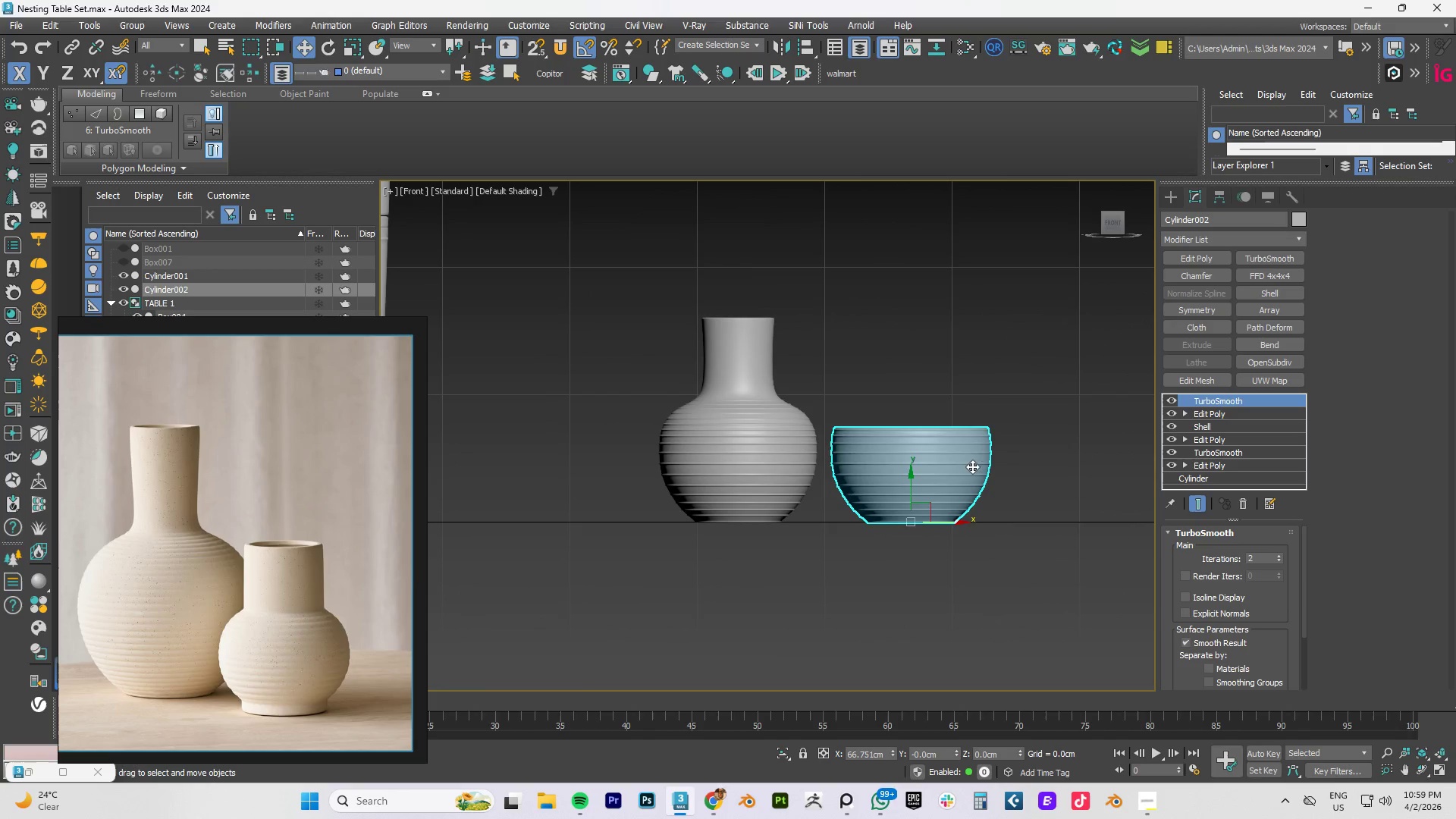 
hold_key(key=AltLeft, duration=1.19)
 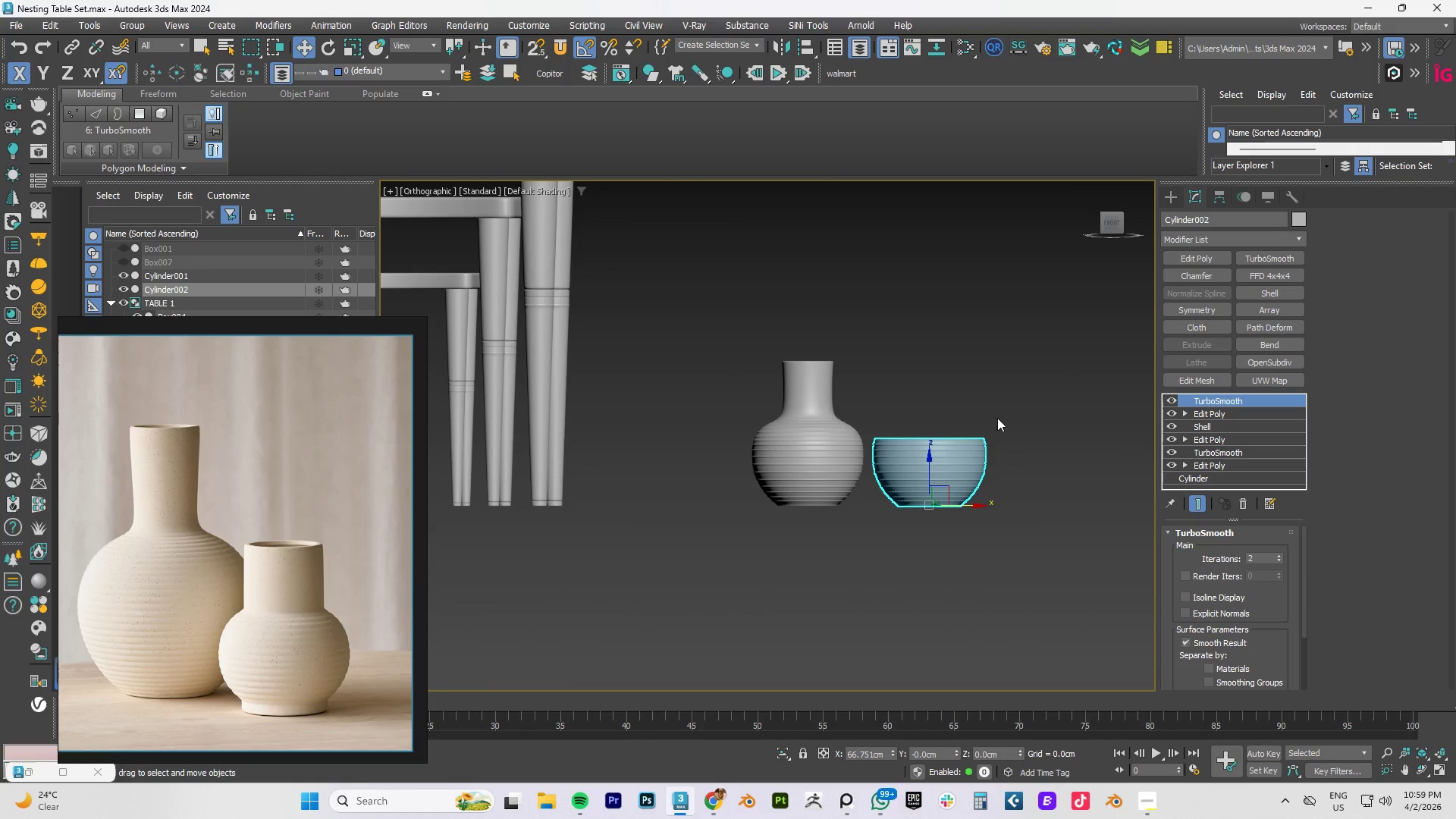 
scroll: coordinate [974, 466], scroll_direction: down, amount: 1.0
 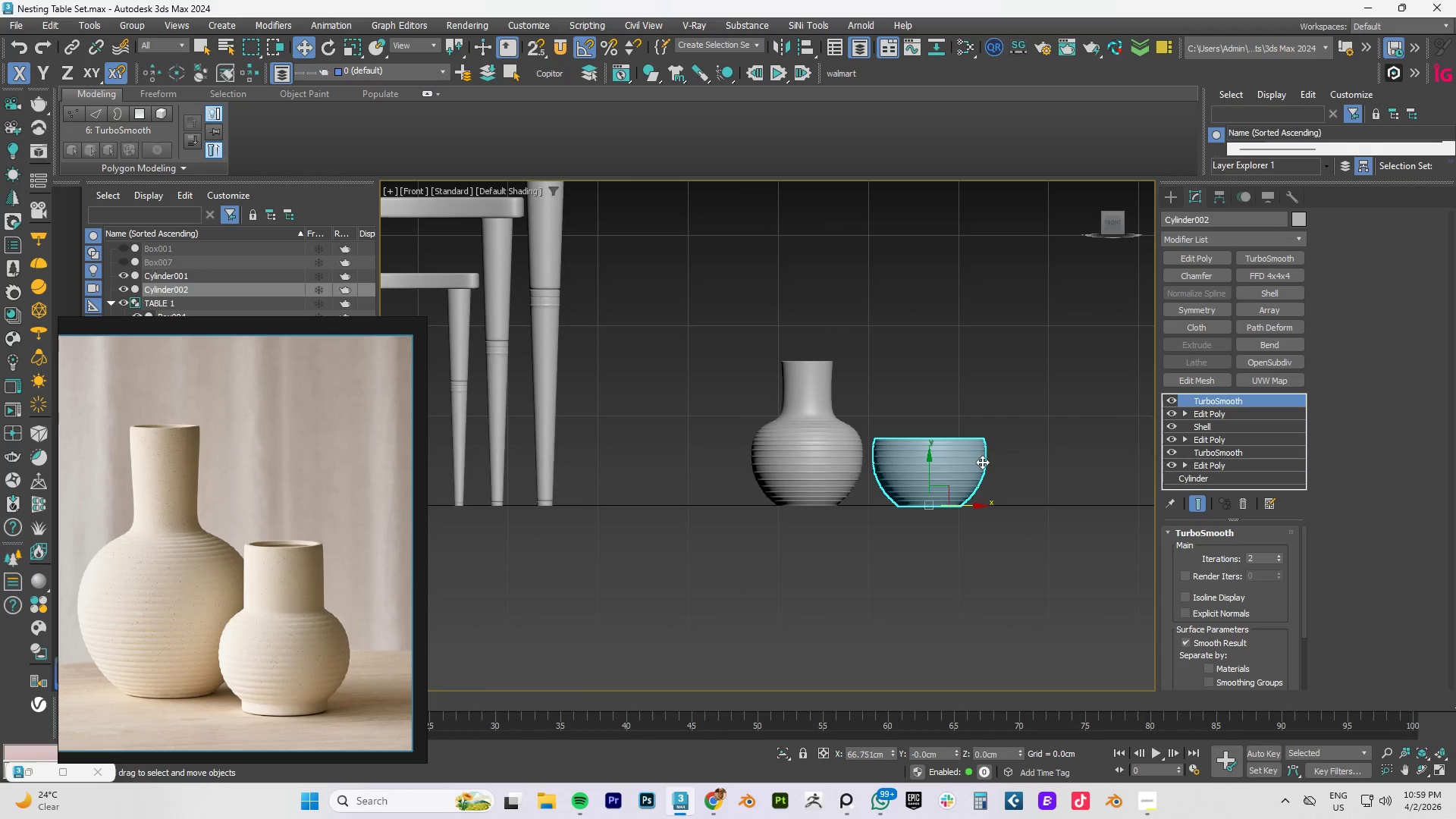 
key(F)
 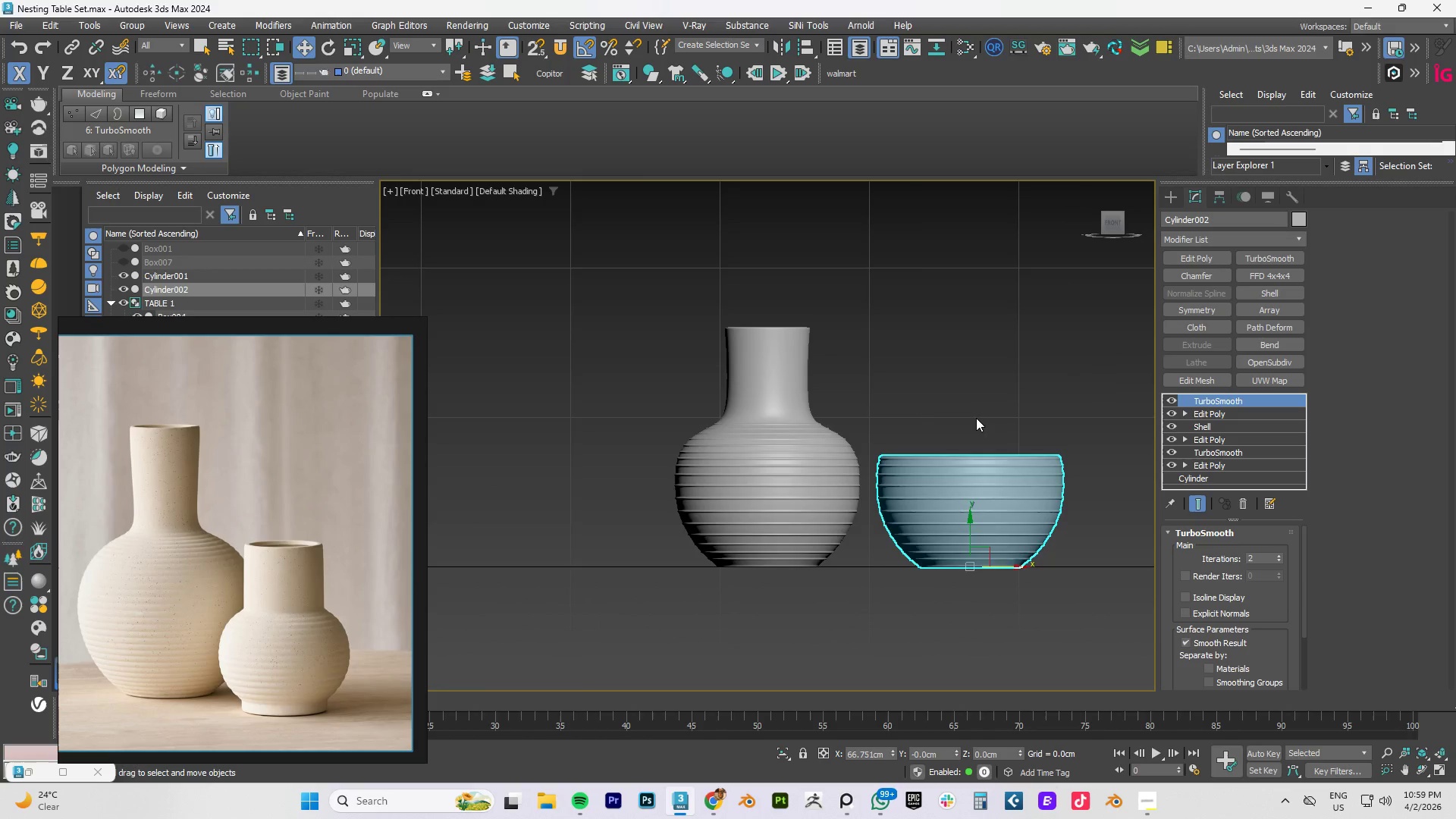 
scroll: coordinate [1006, 422], scroll_direction: down, amount: 3.0
 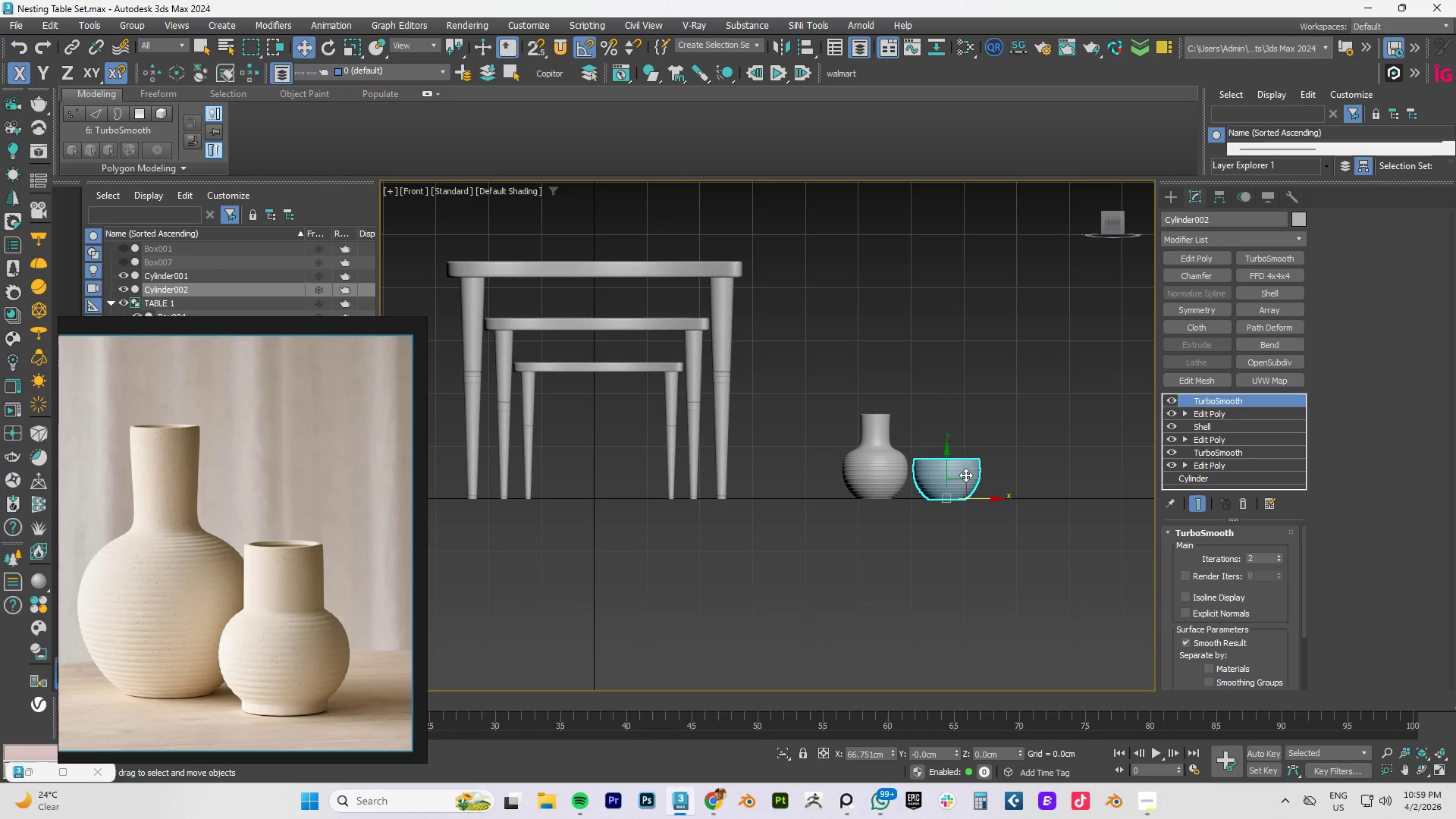 
left_click_drag(start_coordinate=[1028, 386], to_coordinate=[758, 582])
 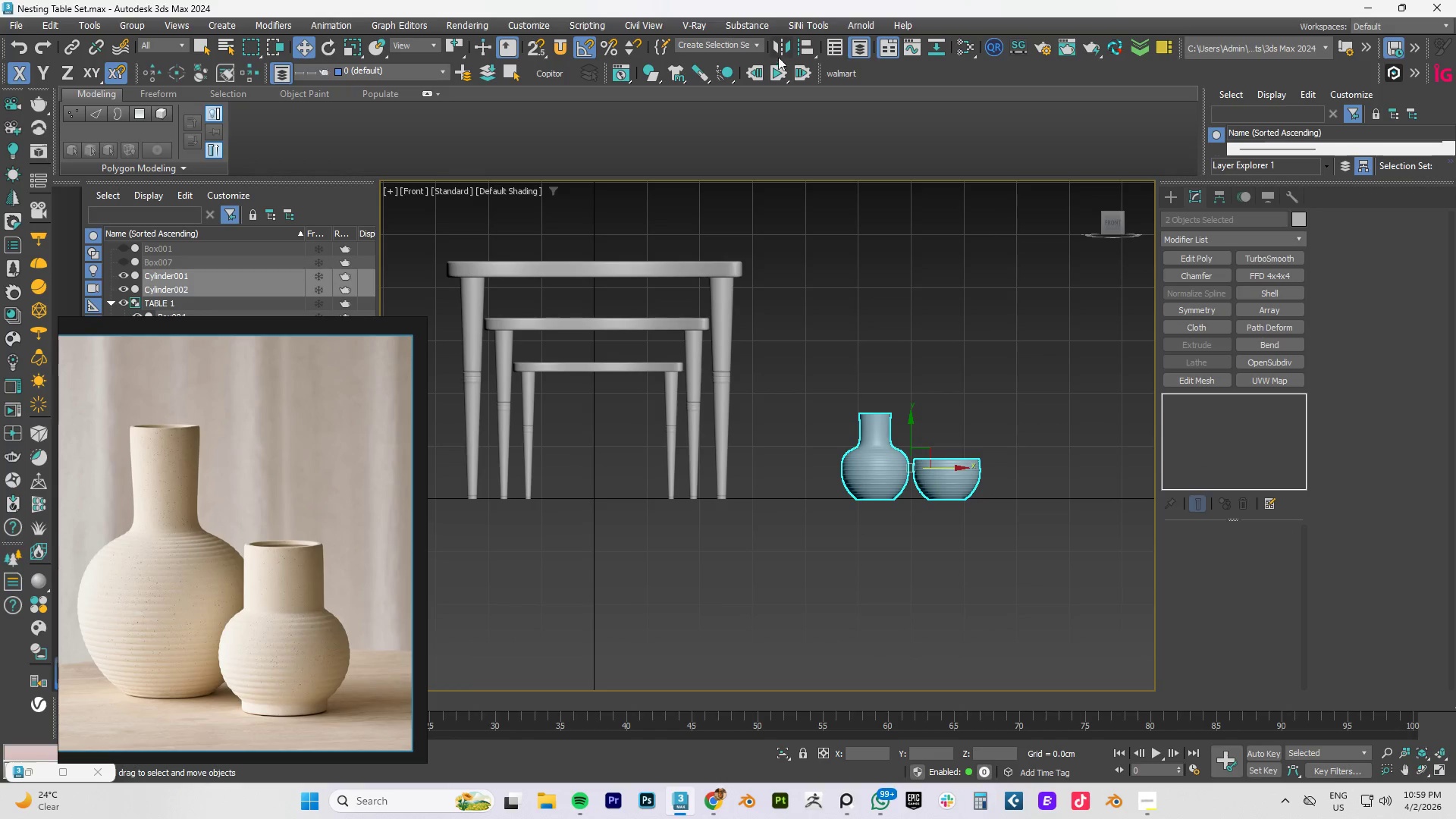 
left_click([808, 50])
 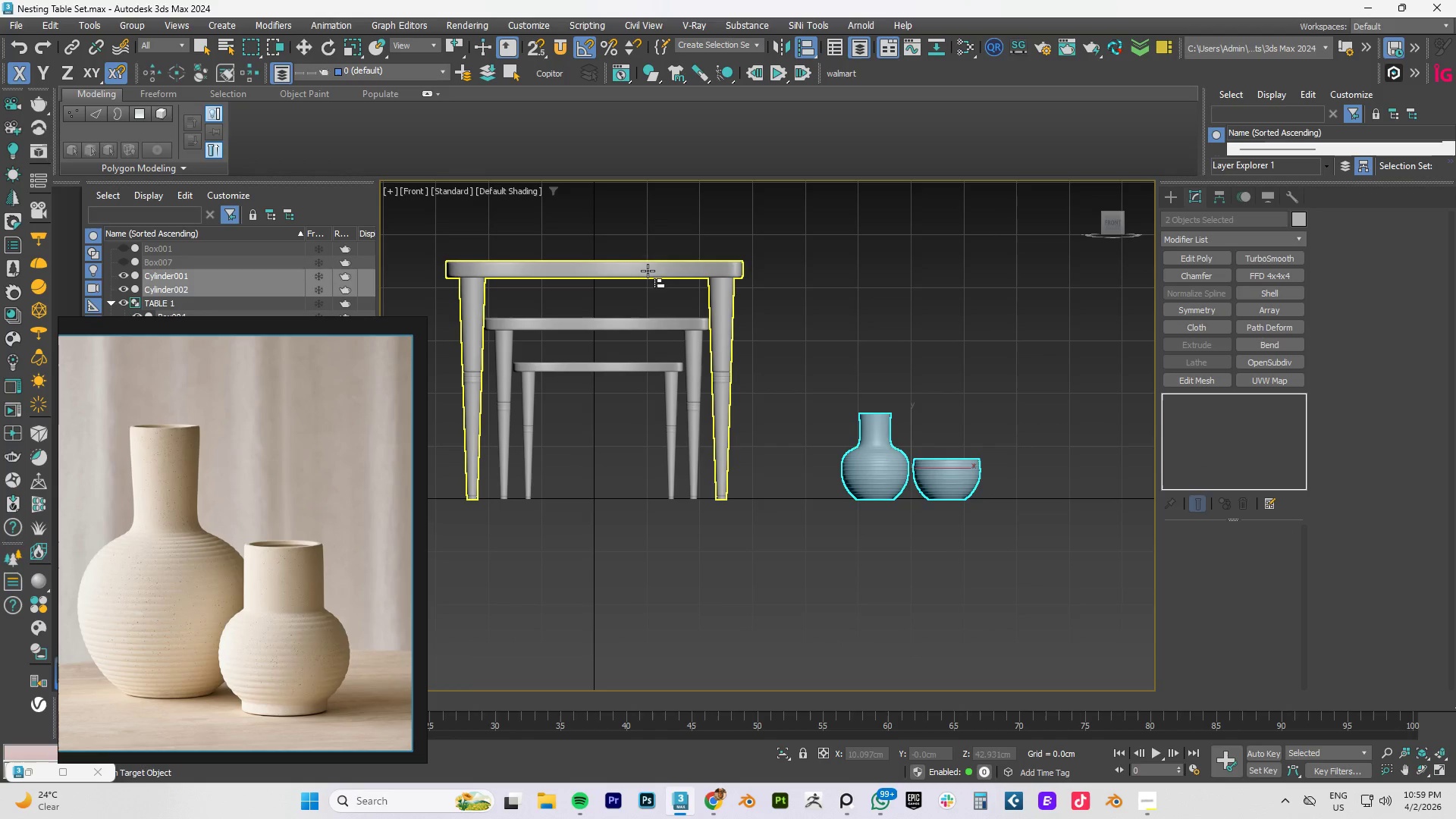 
left_click([648, 263])
 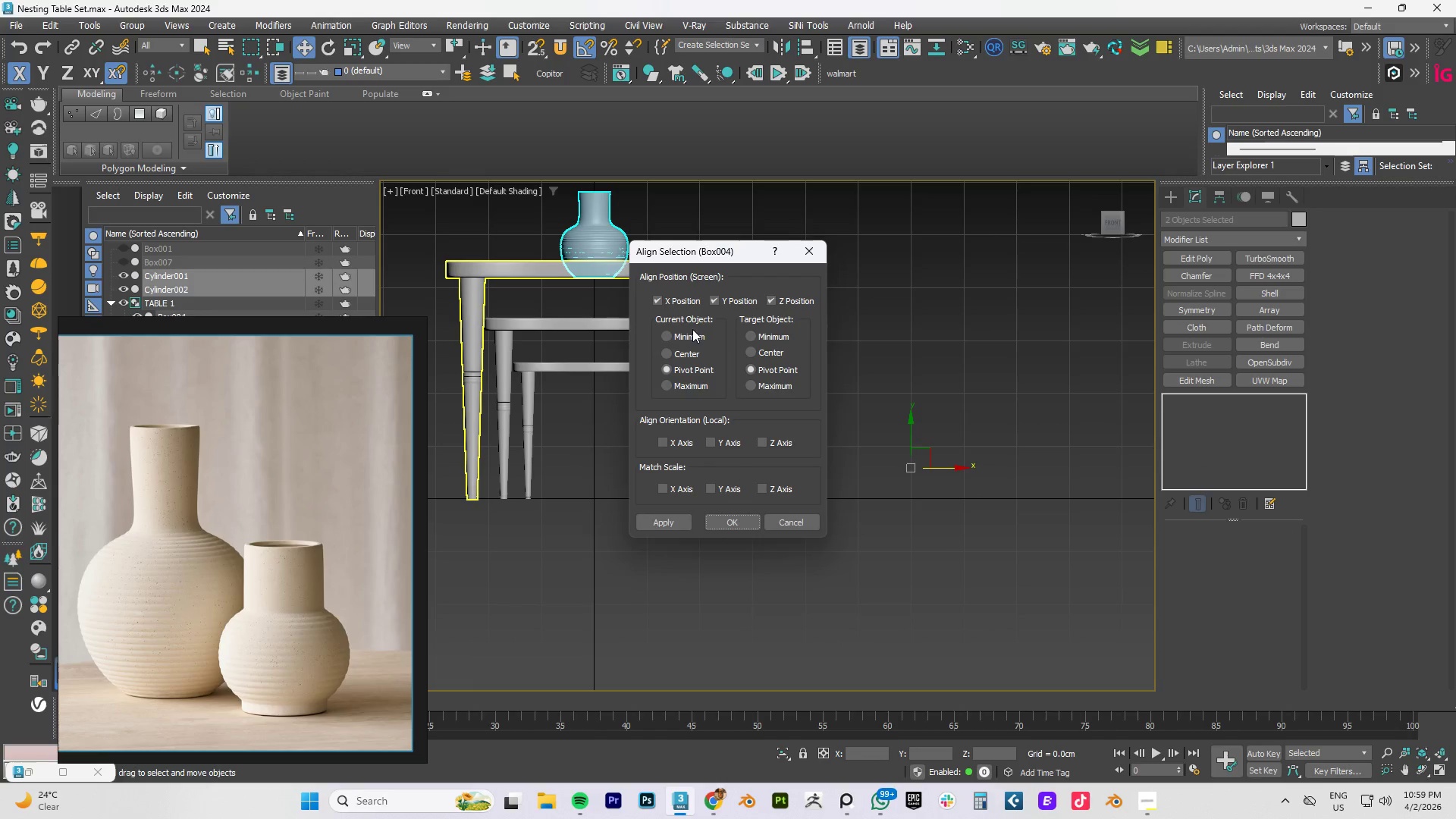 
left_click([668, 336])
 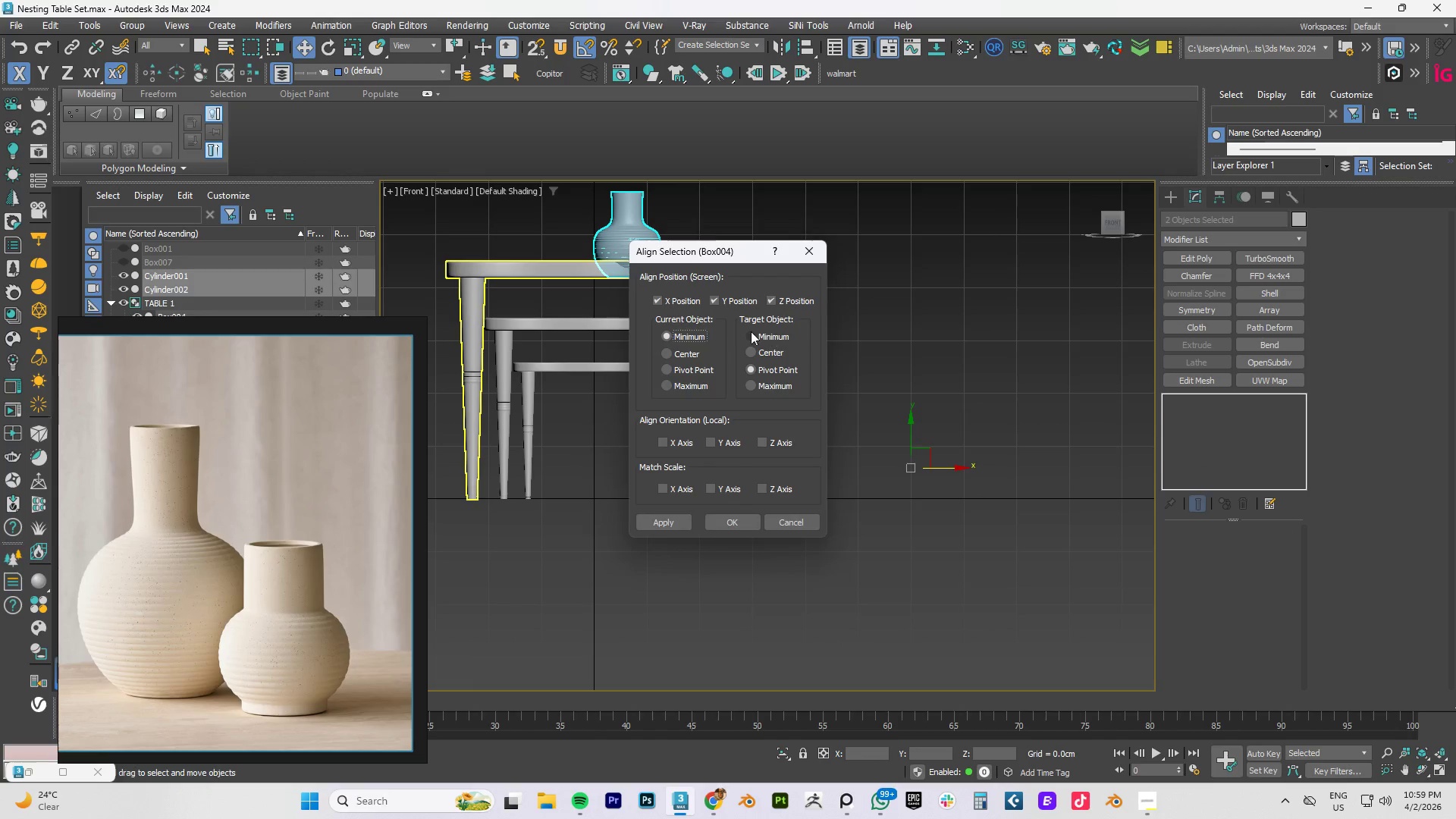 
key(Alt+AltLeft)
 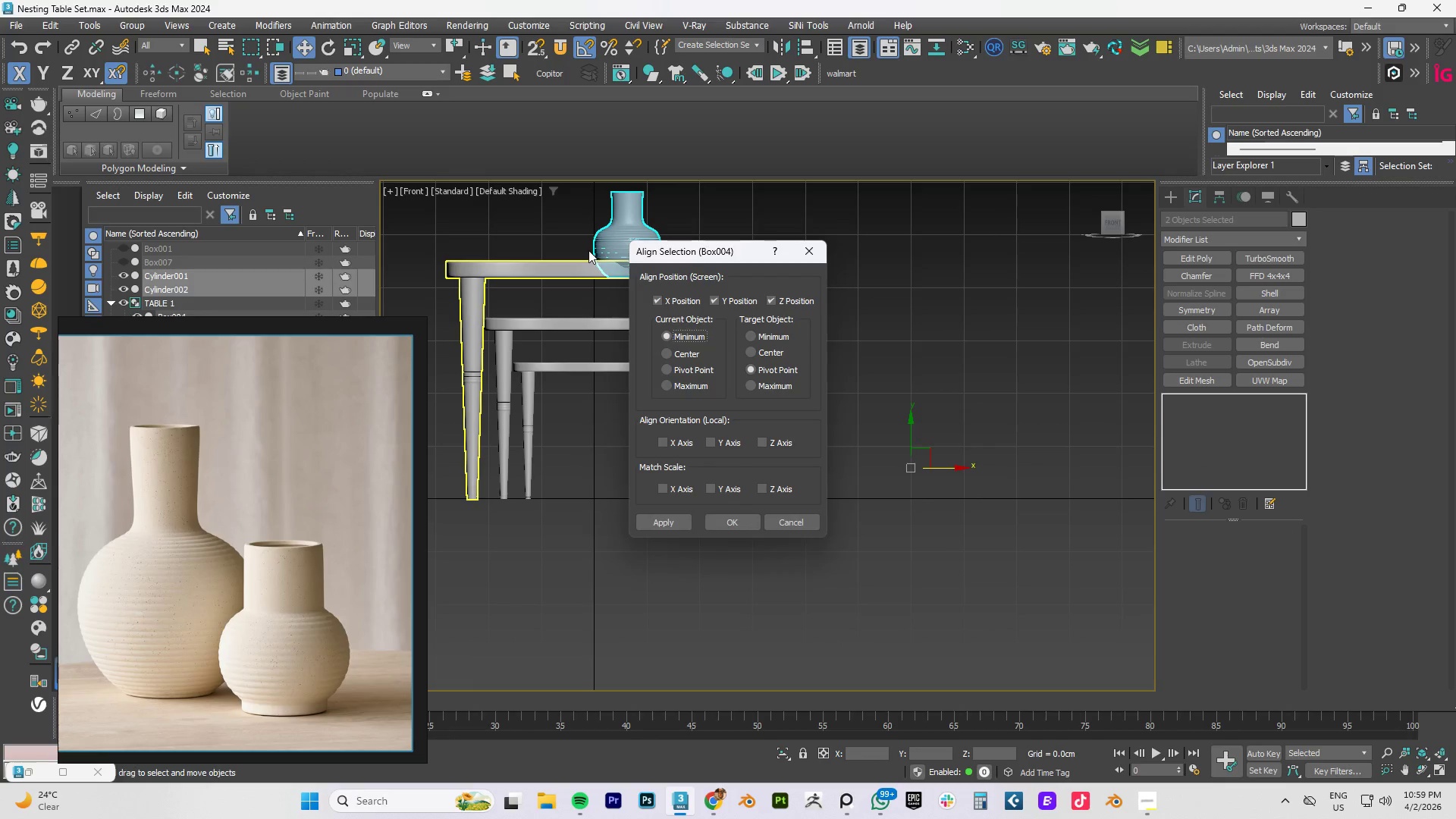 
key(Alt+AltLeft)
 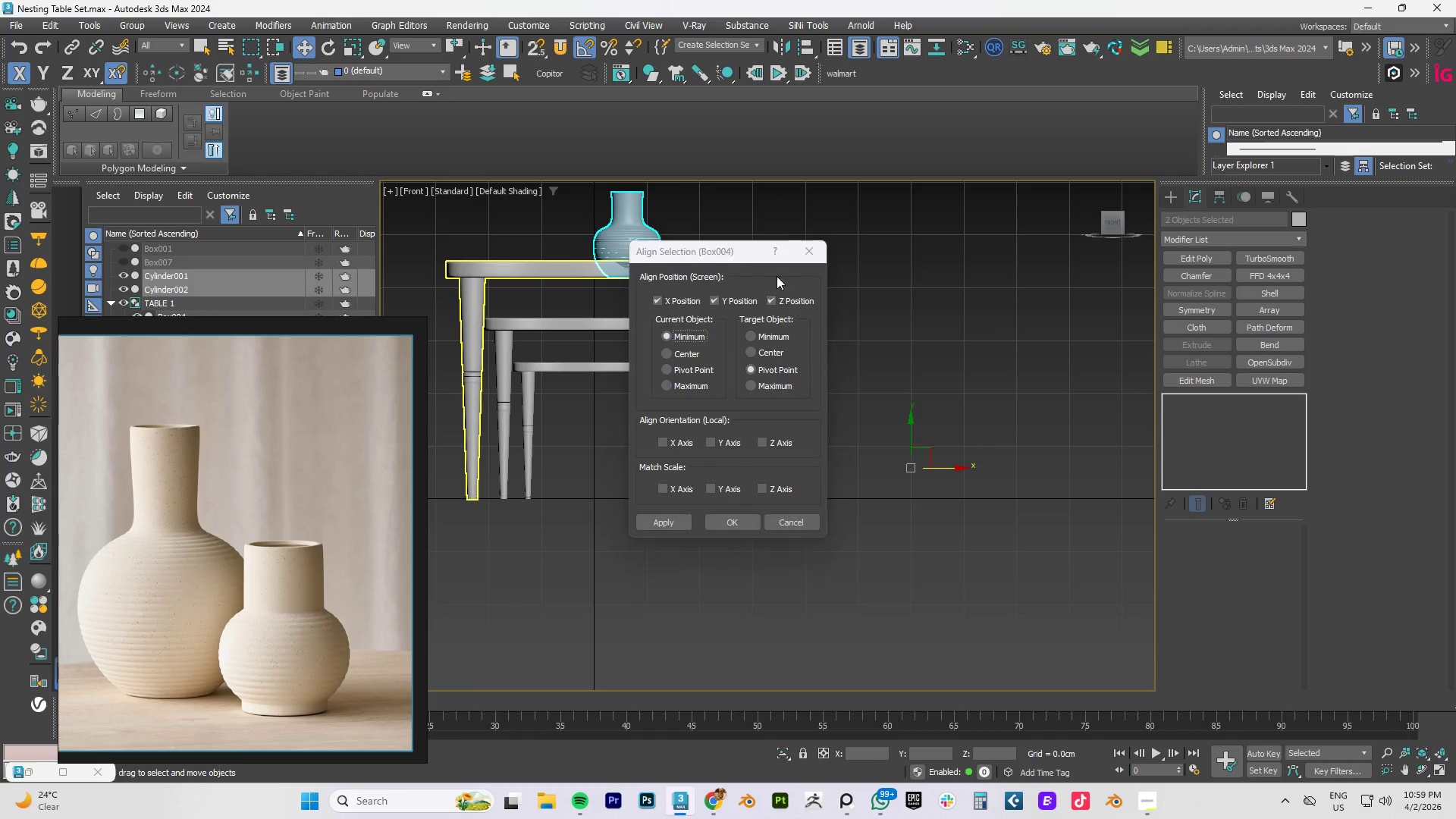 
left_click_drag(start_coordinate=[714, 256], to_coordinate=[960, 248])
 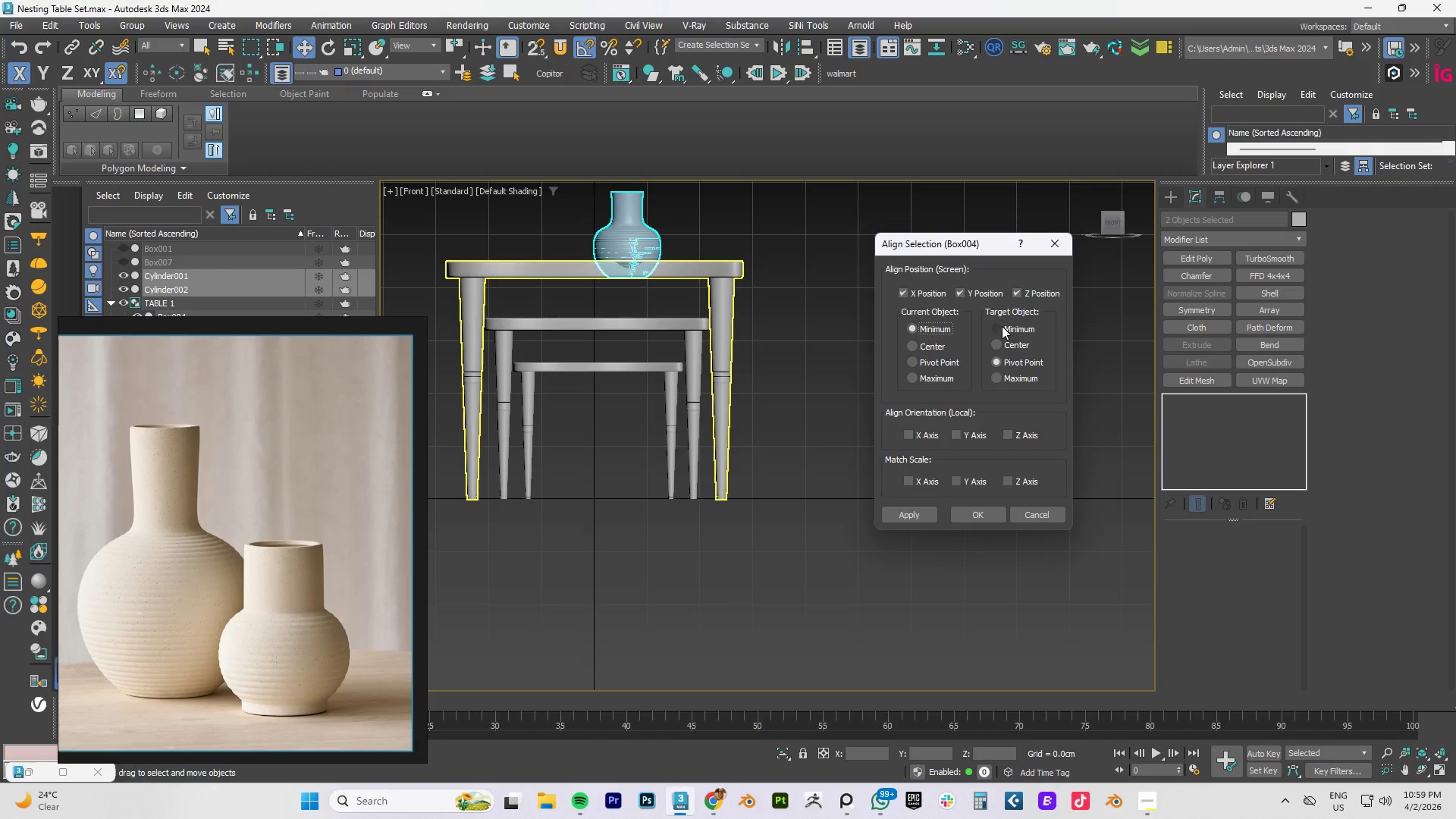 
left_click([999, 328])
 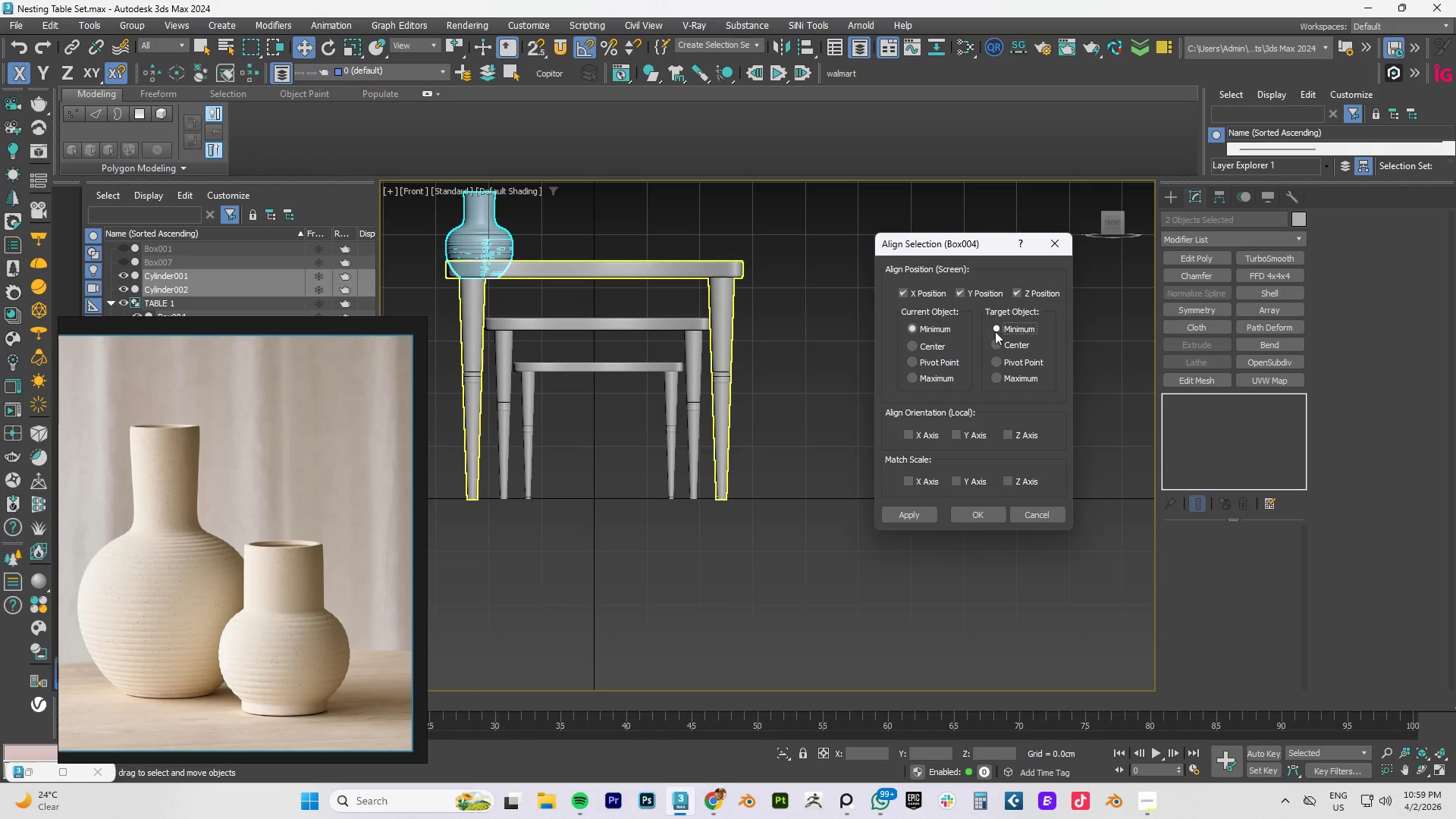 
left_click([999, 345])
 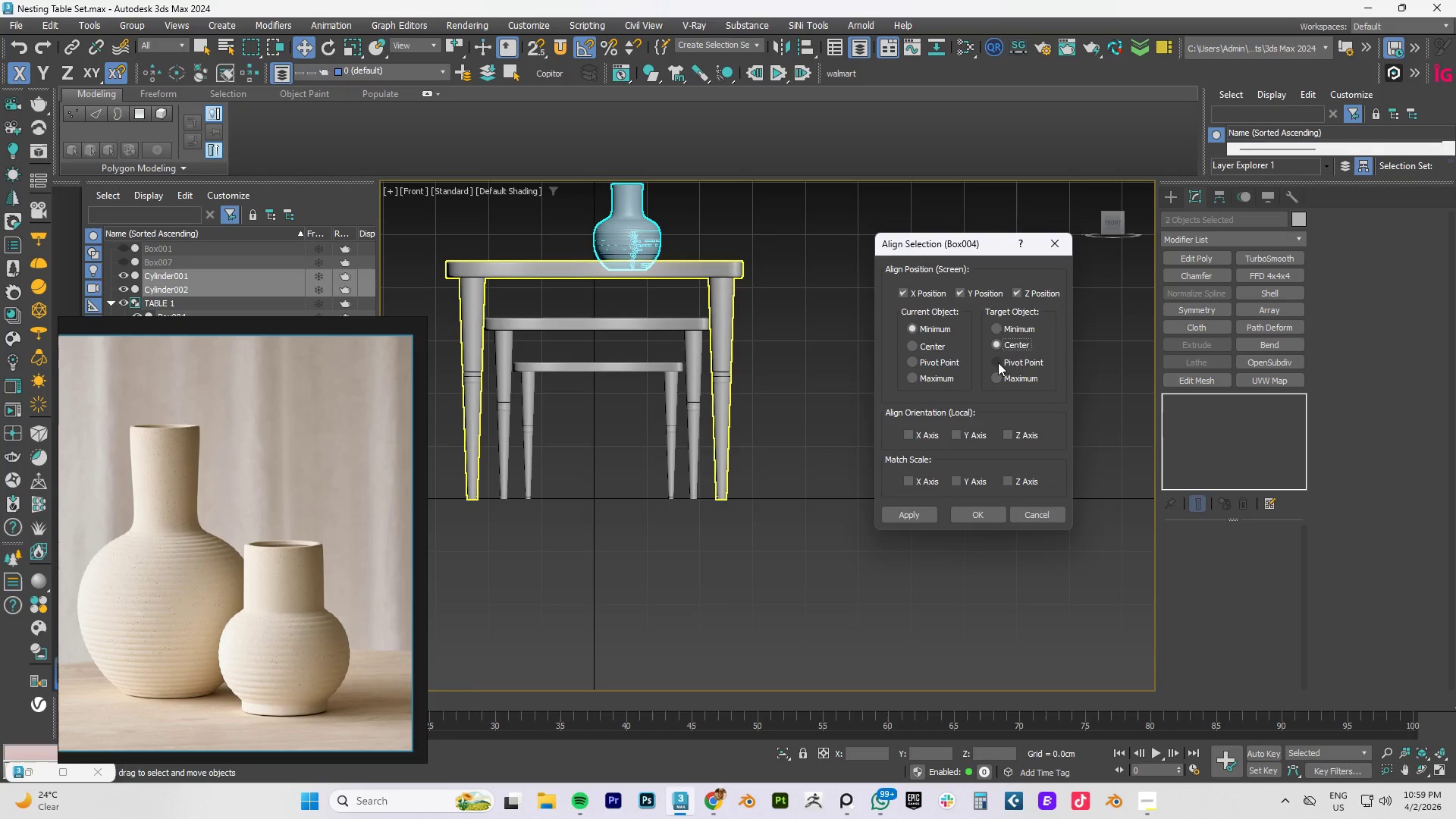 
left_click([998, 363])
 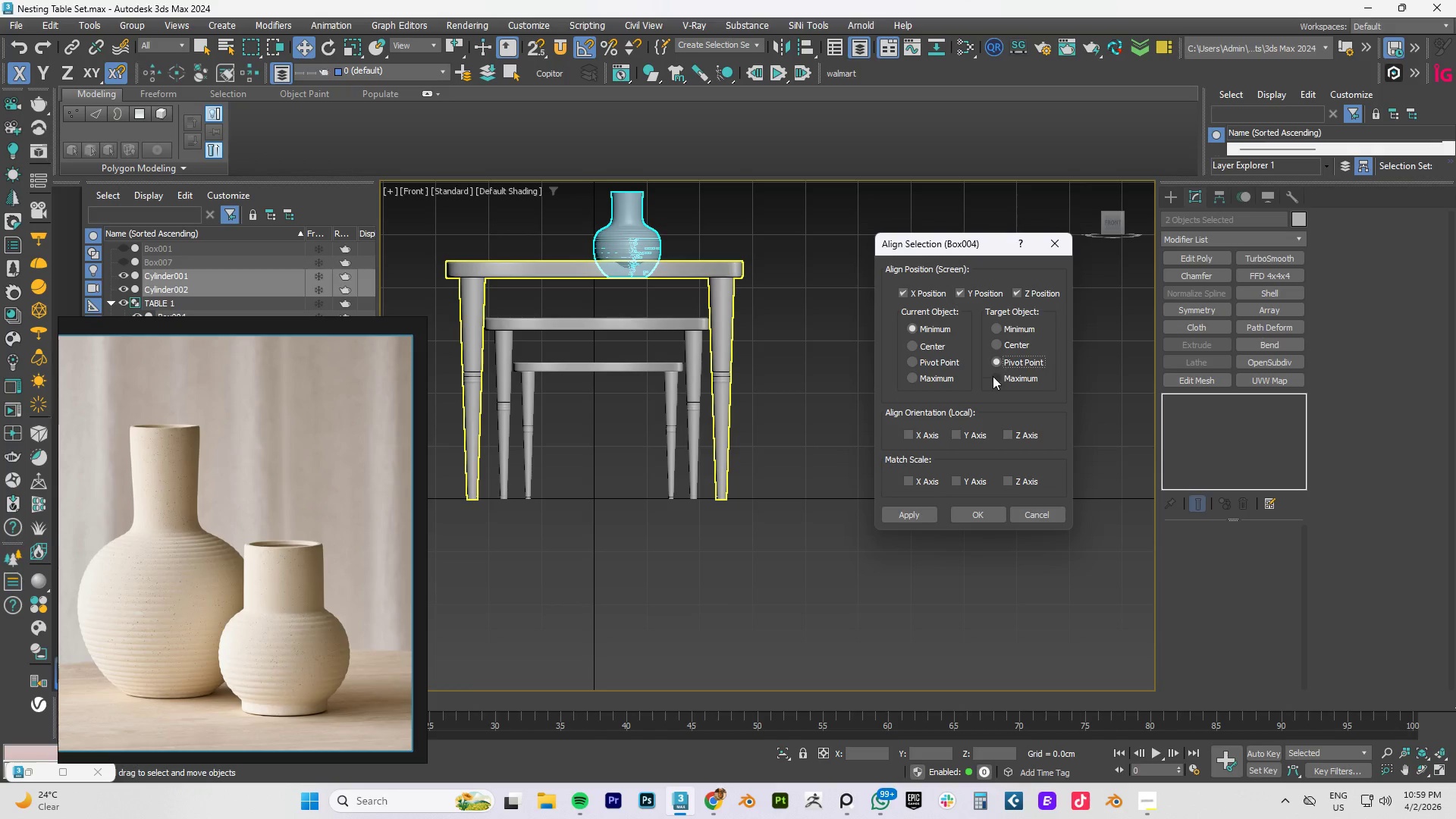 
left_click([994, 378])
 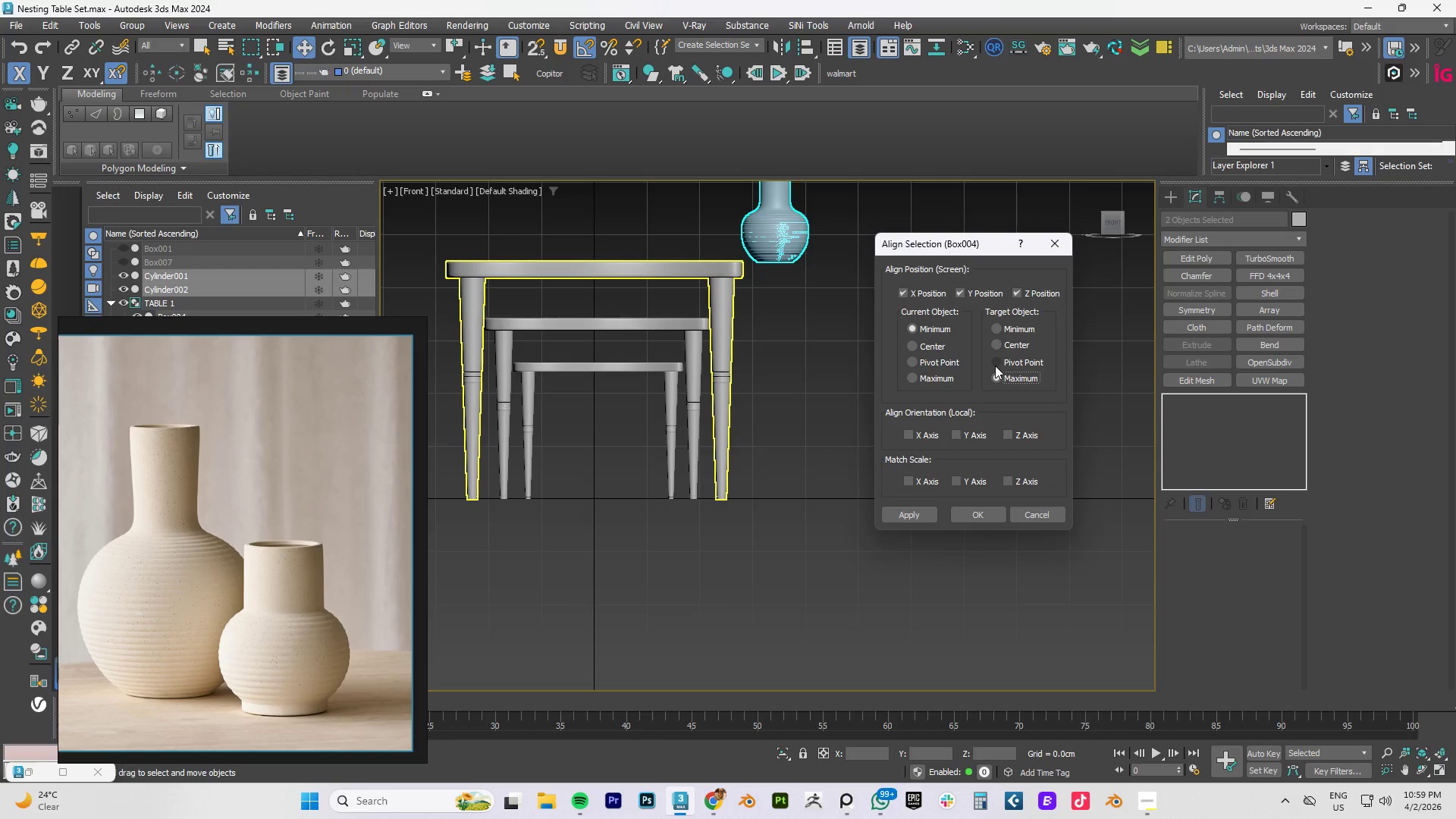 
left_click([995, 362])
 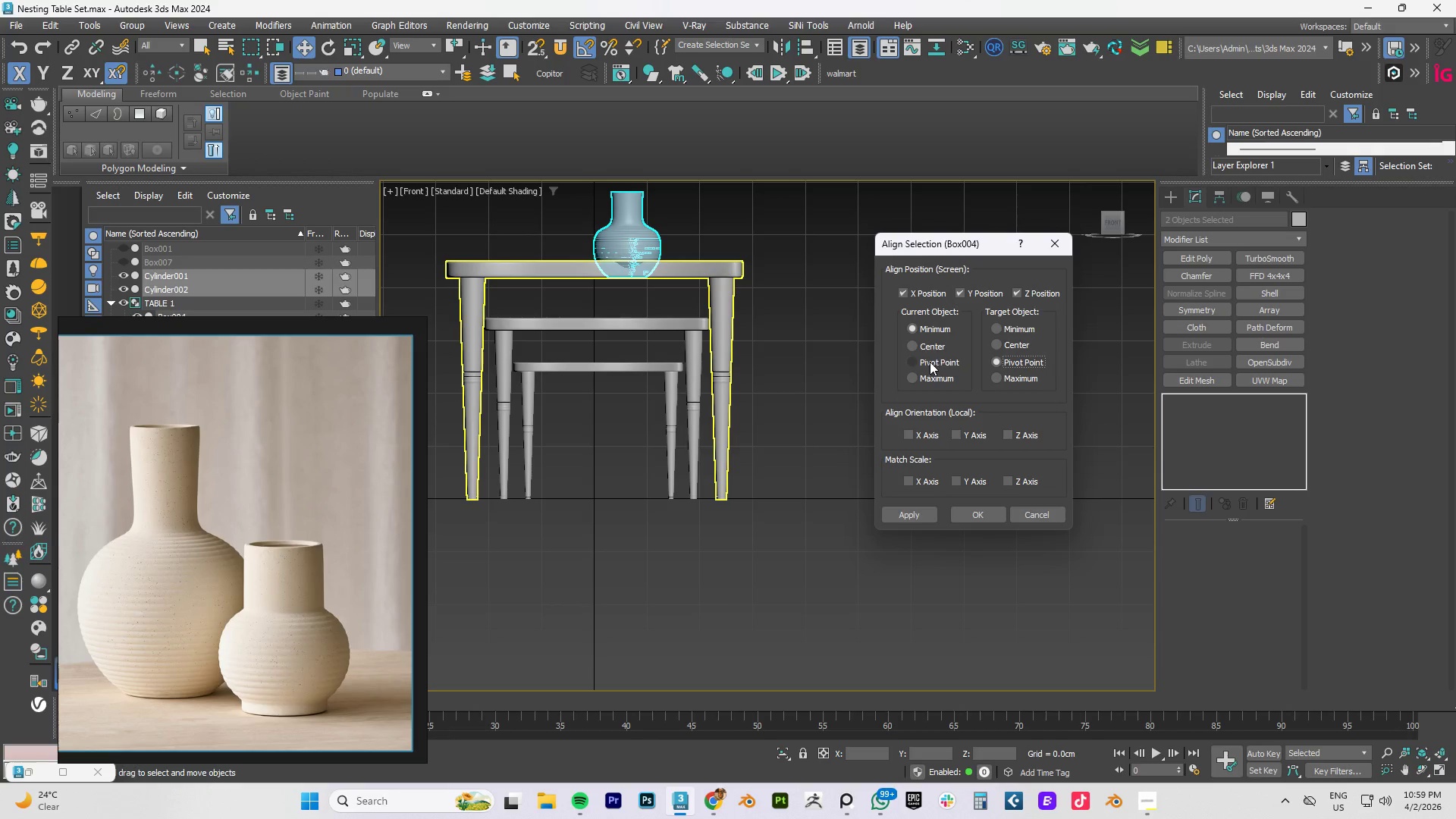 
left_click([912, 364])
 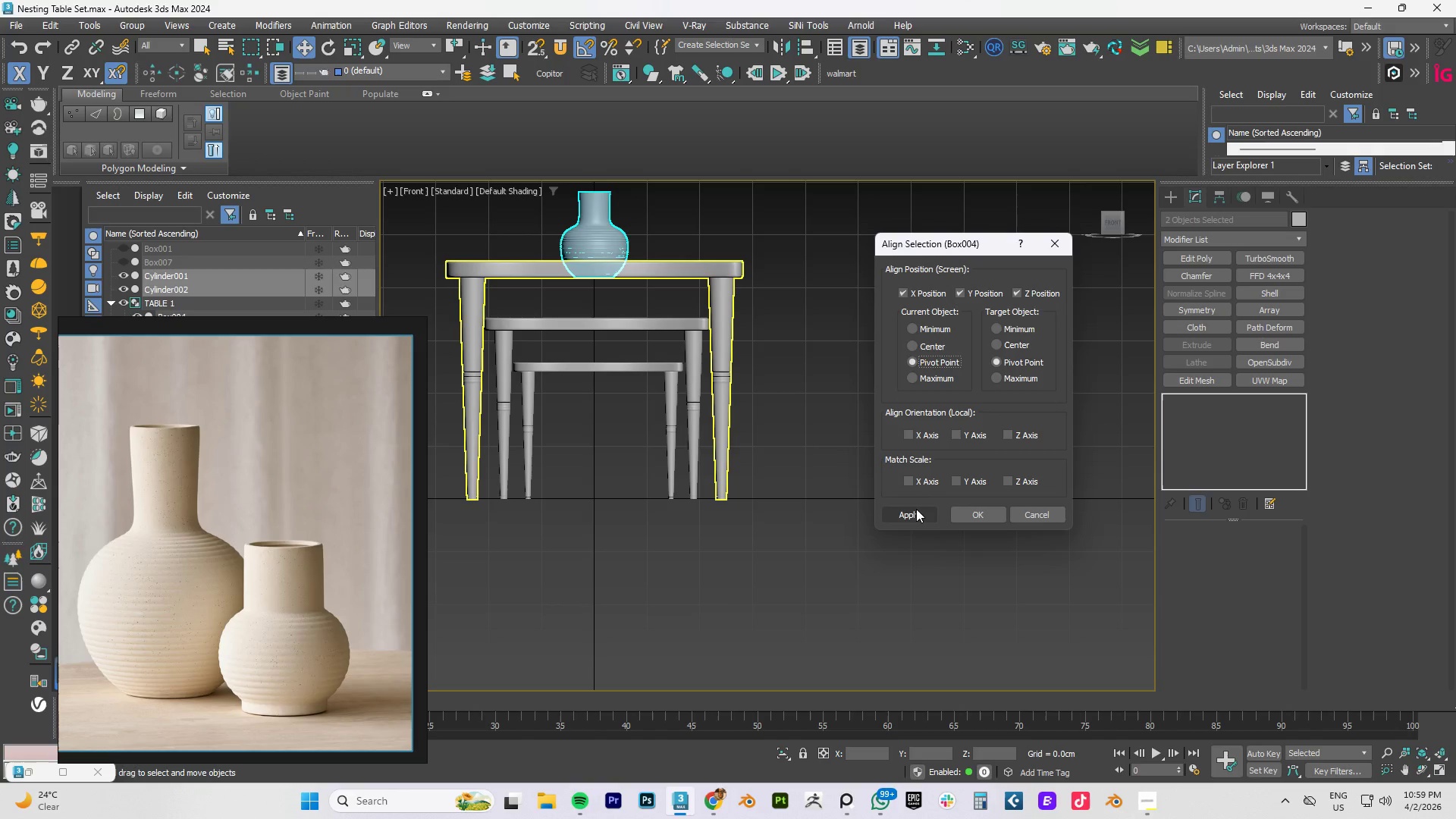 
double_click([977, 513])
 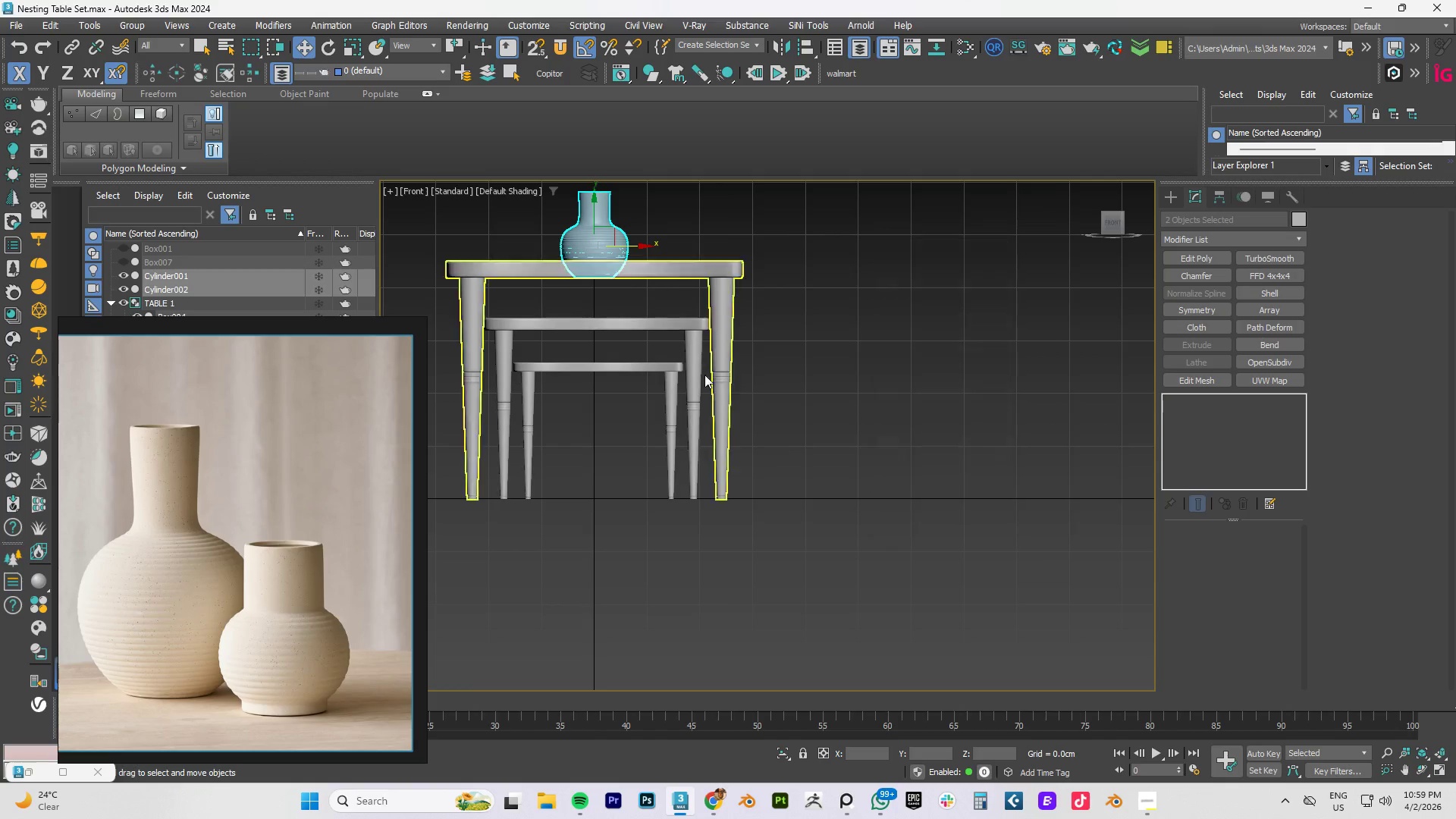 
hold_key(key=AltLeft, duration=0.89)
 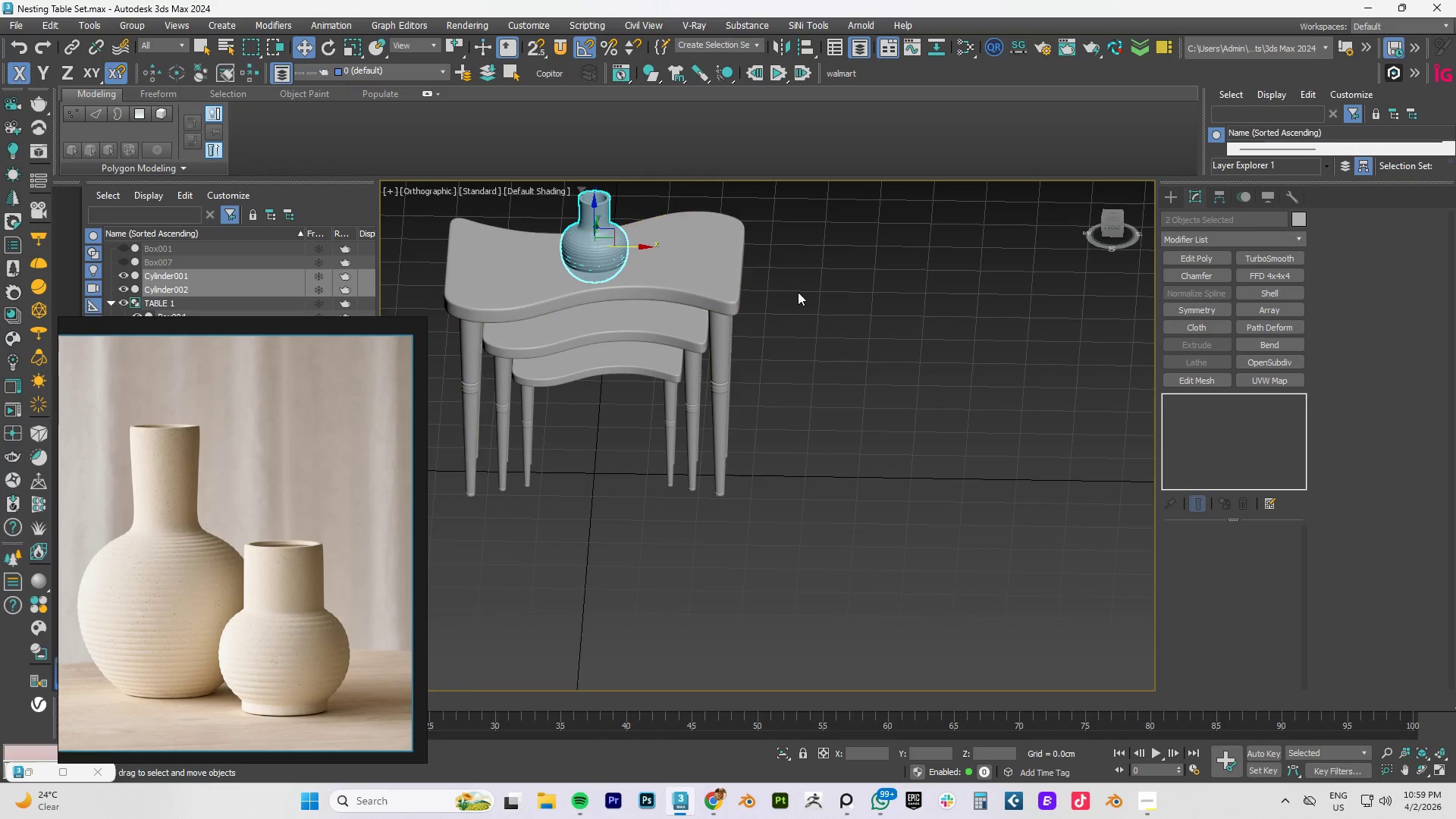 
hold_key(key=AltLeft, duration=1.5)
 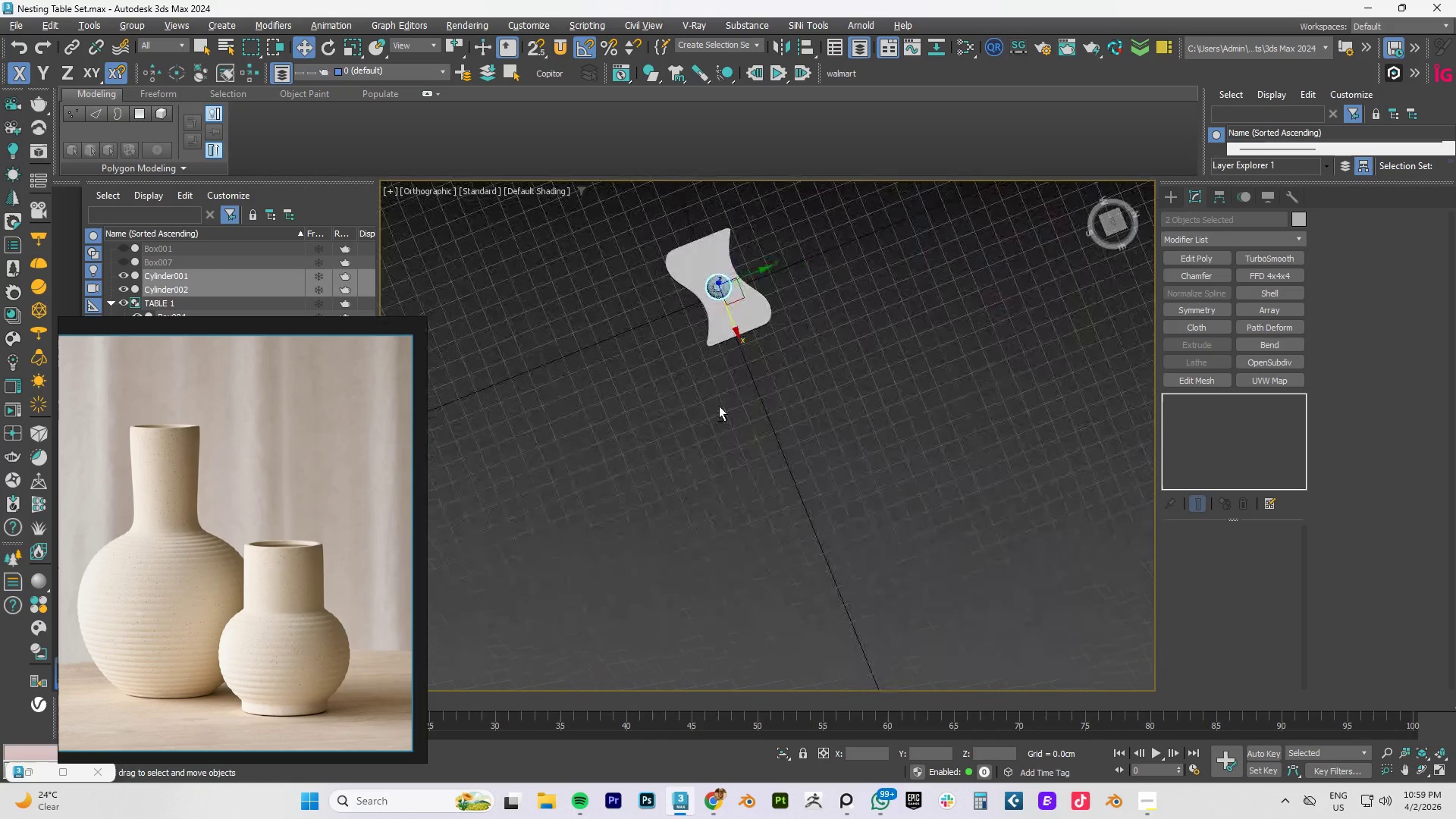 
scroll: coordinate [786, 309], scroll_direction: down, amount: 3.0
 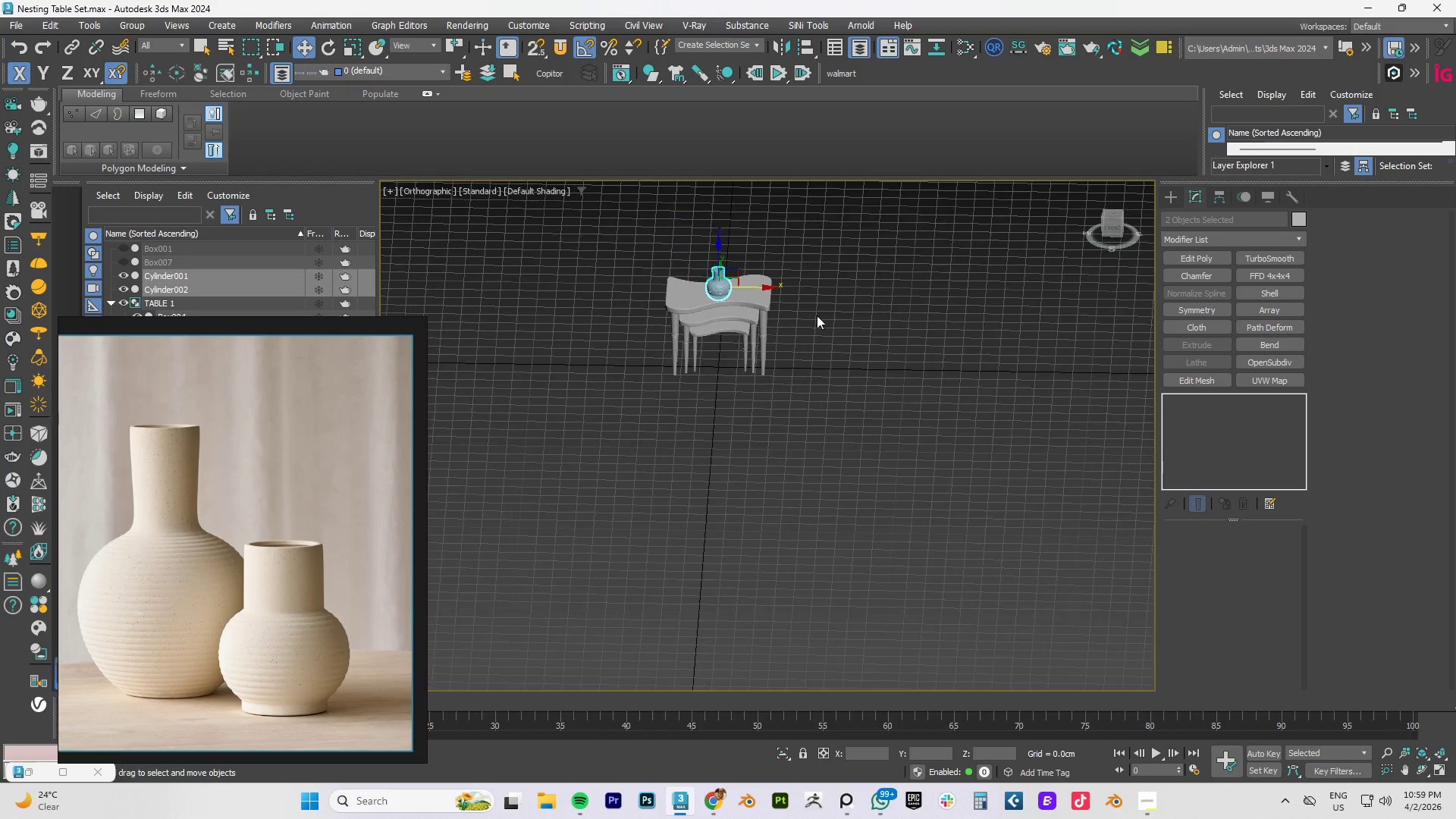 
hold_key(key=AltLeft, duration=0.62)
 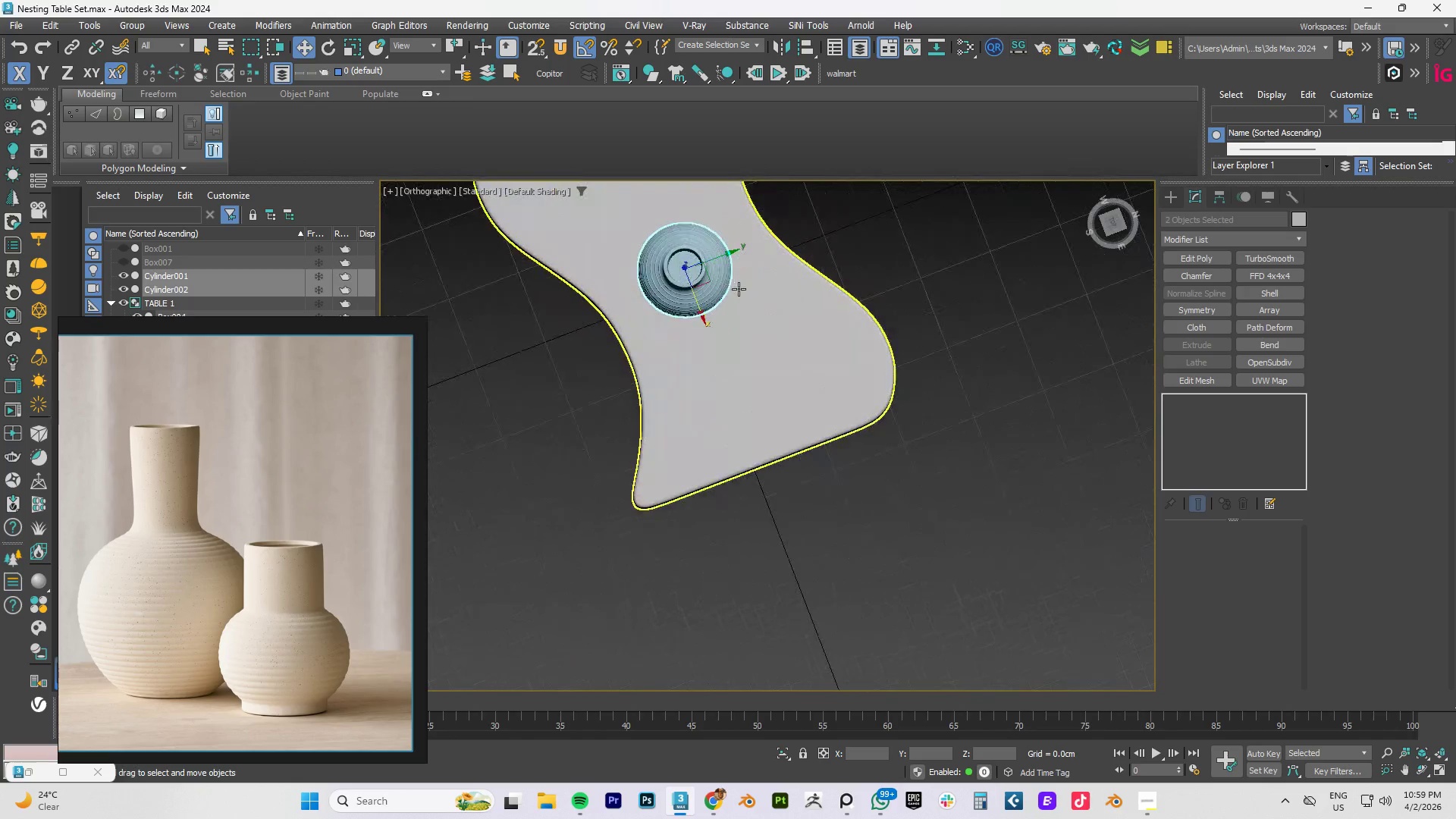 
hold_key(key=AltLeft, duration=1.61)
scroll: coordinate [717, 279], scroll_direction: up, amount: 8.0
 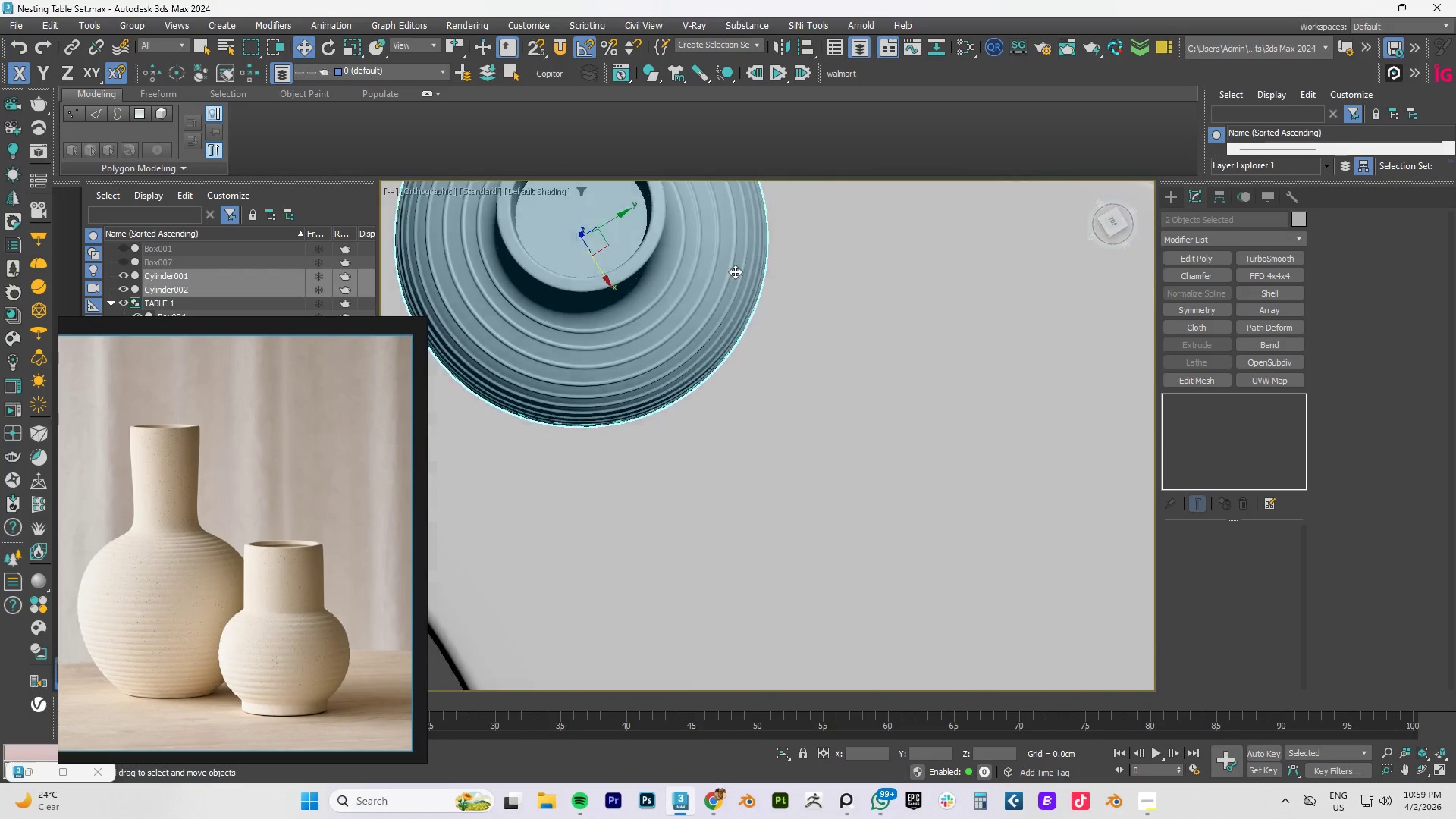 
key(Alt+AltLeft)
 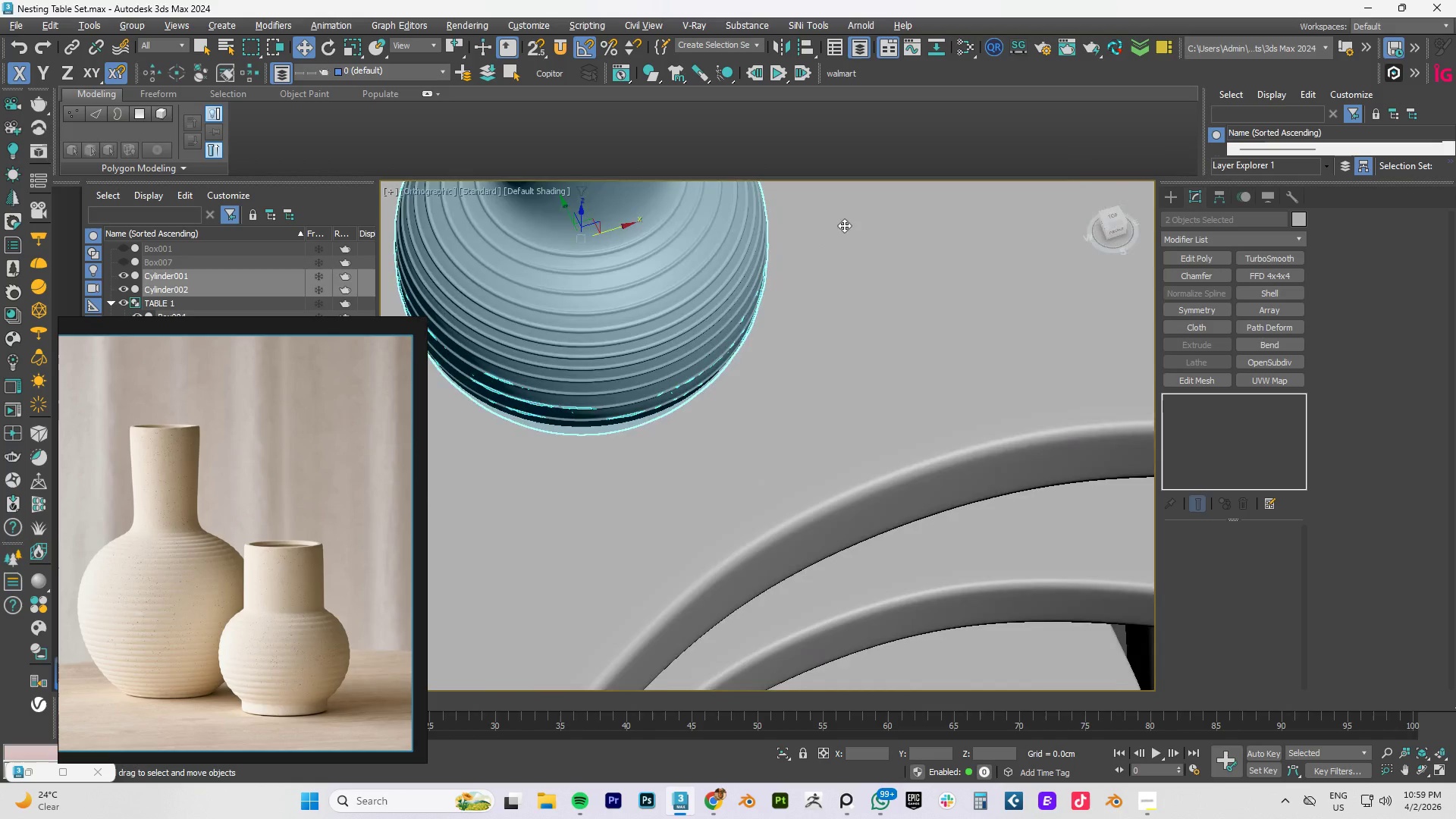 
key(Alt+AltLeft)
 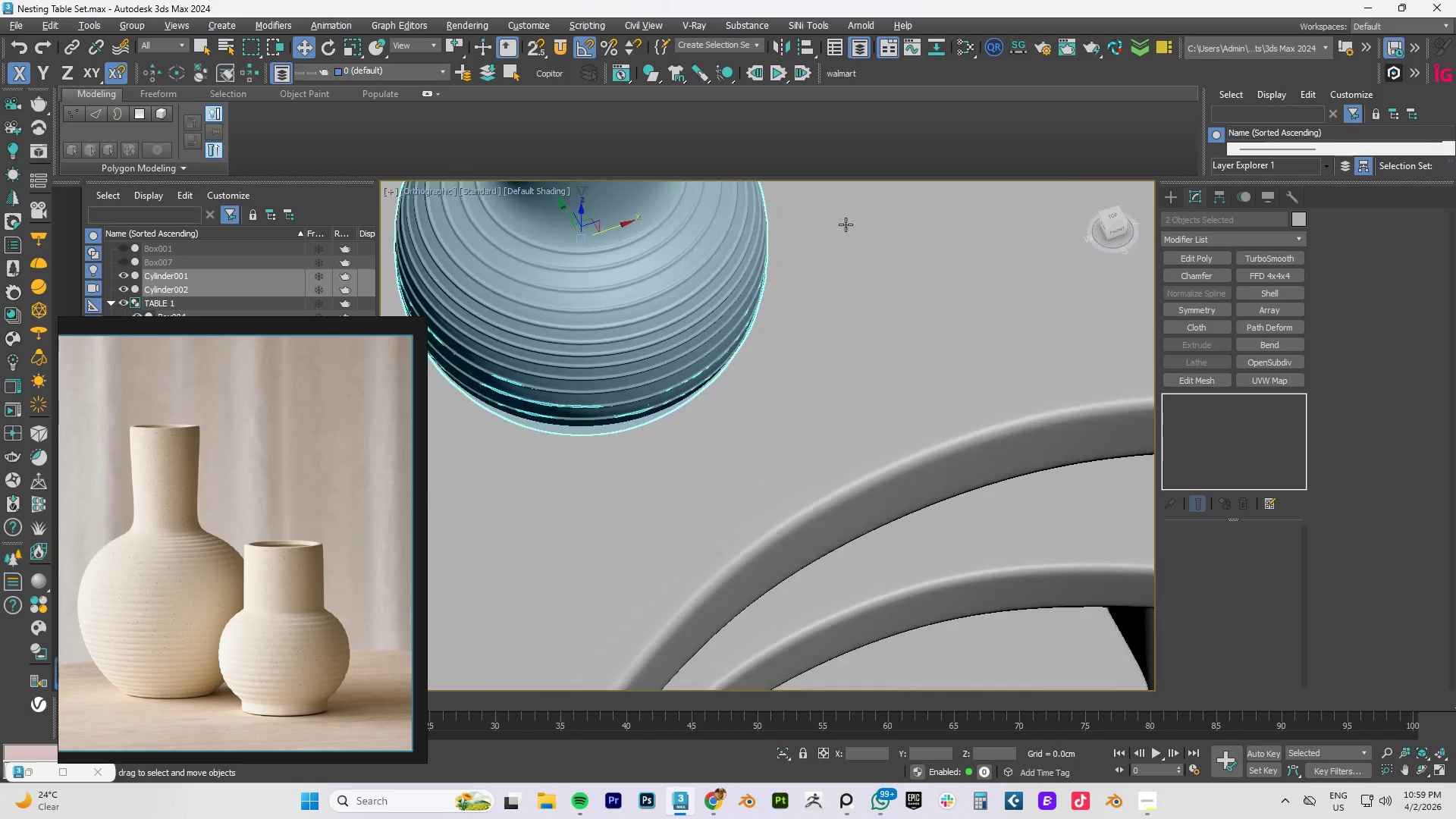 
type(fz)
 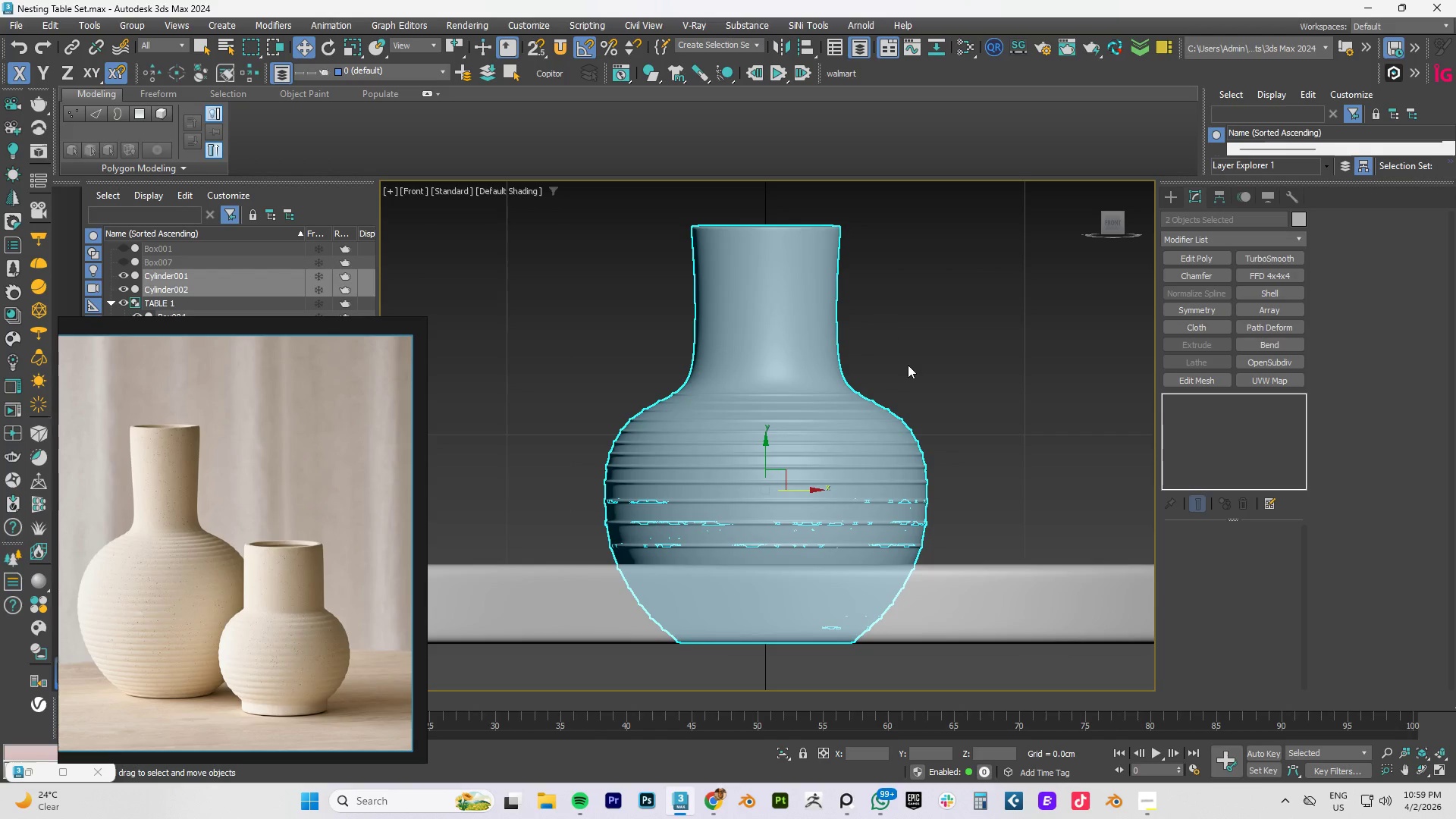 
key(Control+S)
 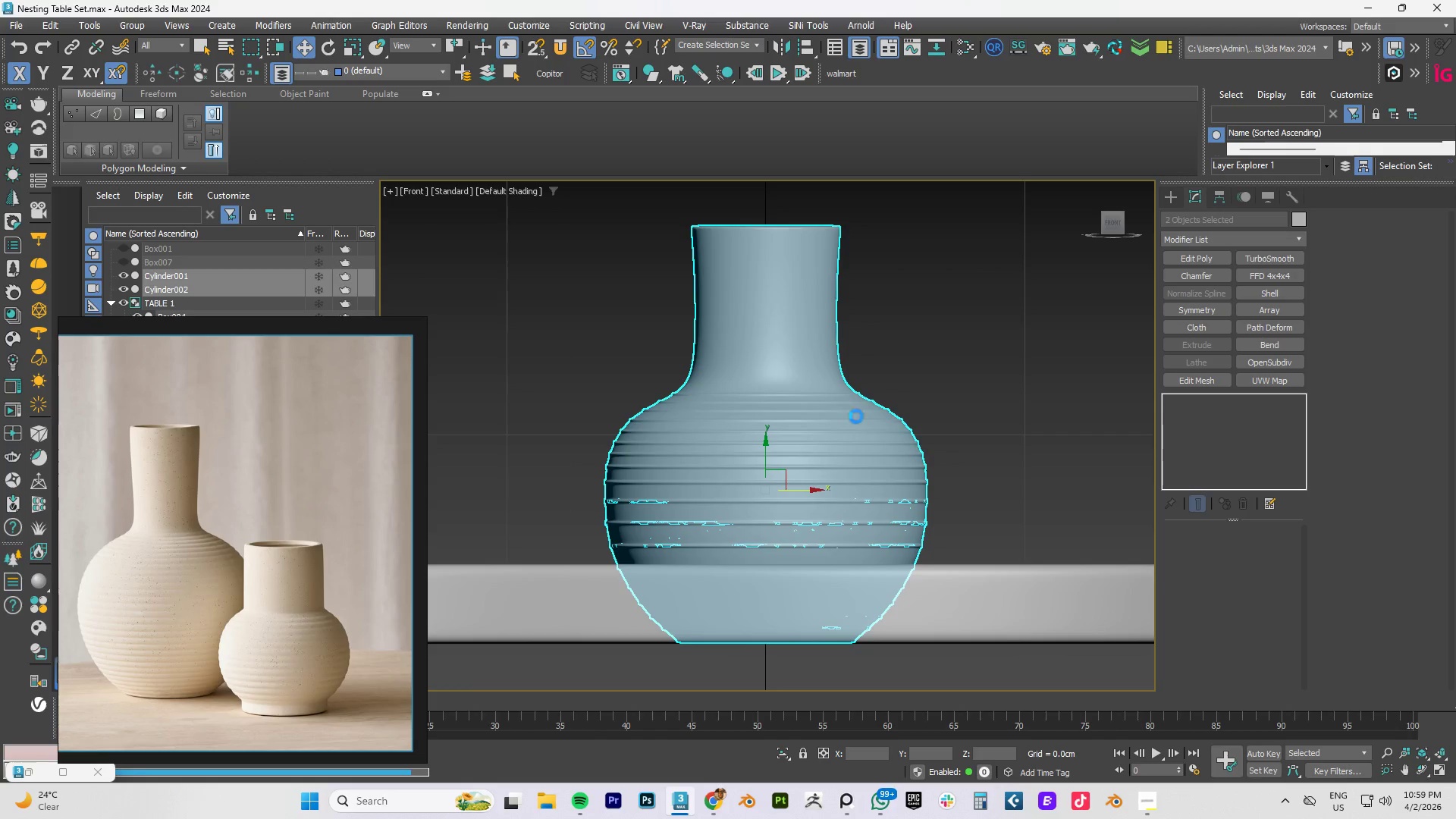 
scroll: coordinate [861, 457], scroll_direction: down, amount: 5.0
 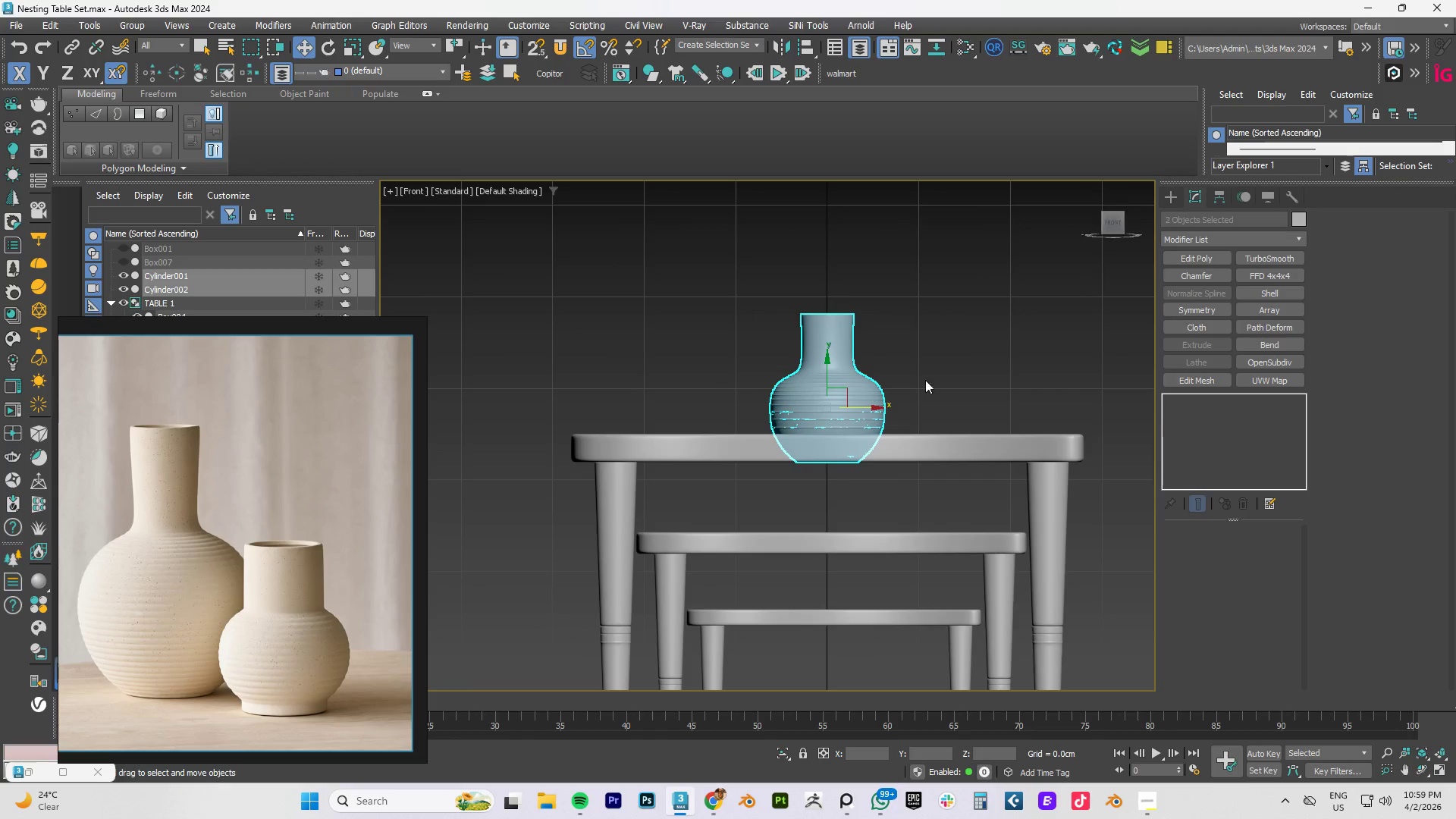 
left_click_drag(start_coordinate=[827, 378], to_coordinate=[834, 351])
 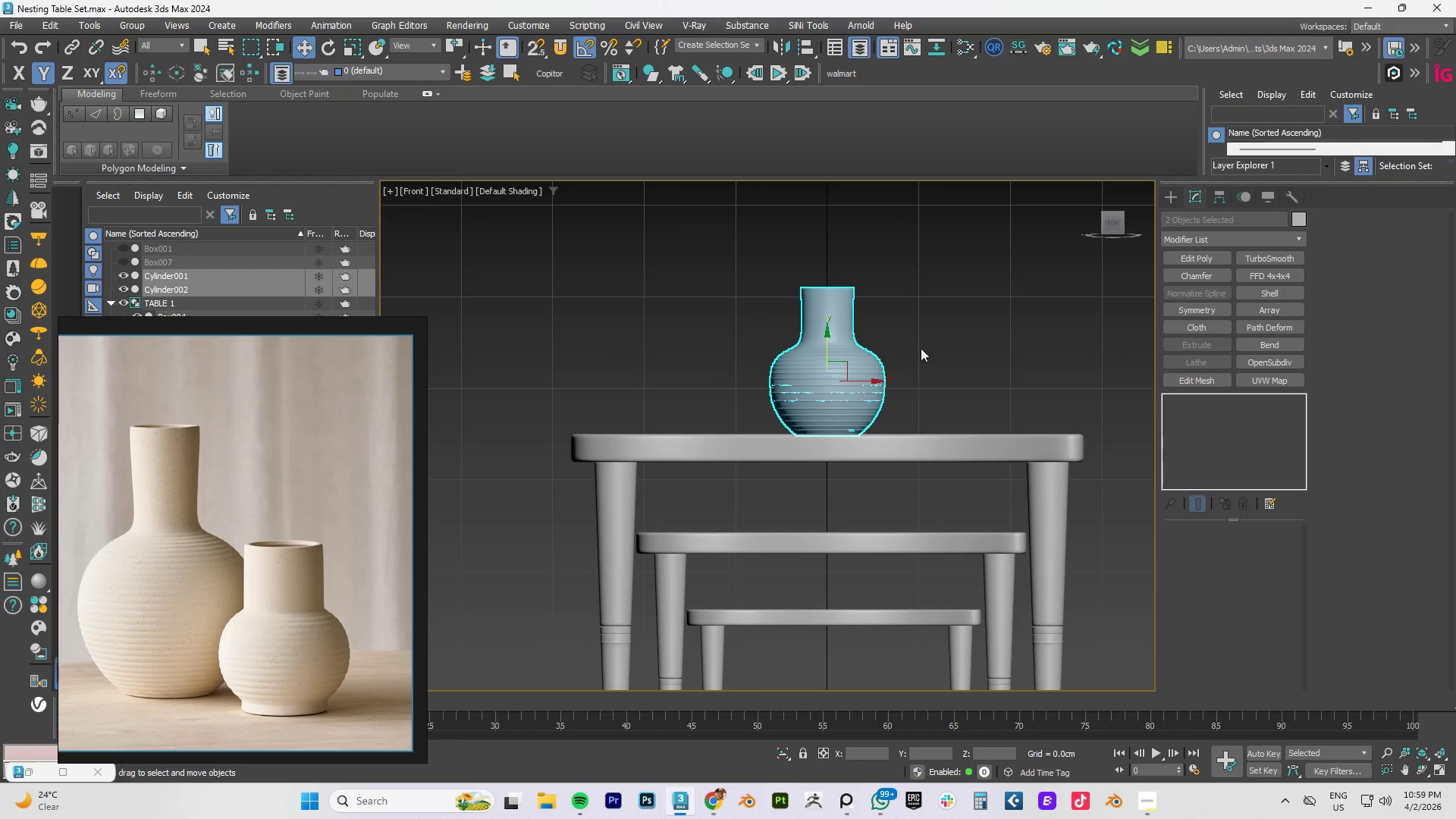 
double_click([862, 360])
 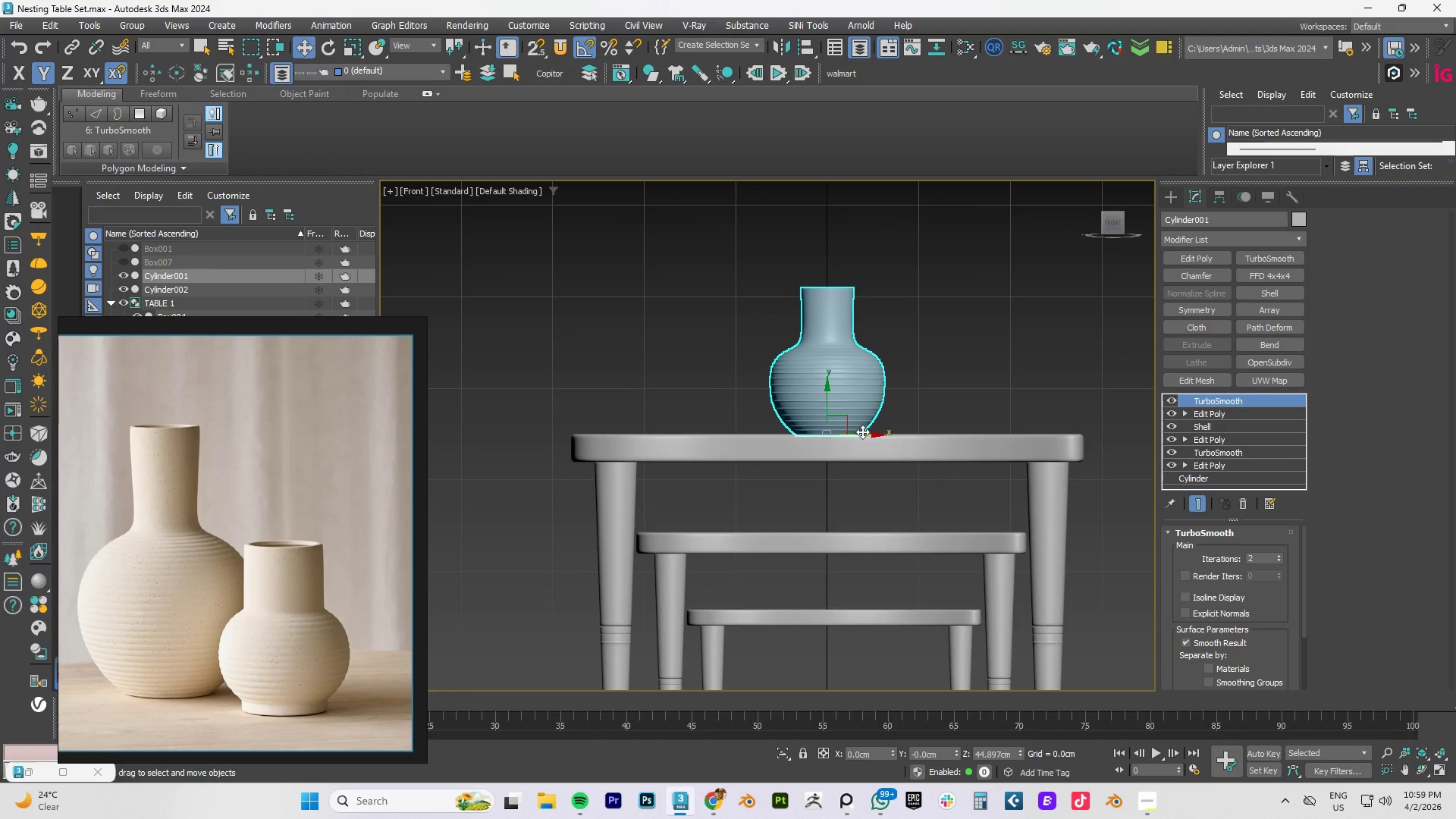 
left_click_drag(start_coordinate=[864, 434], to_coordinate=[748, 435])
 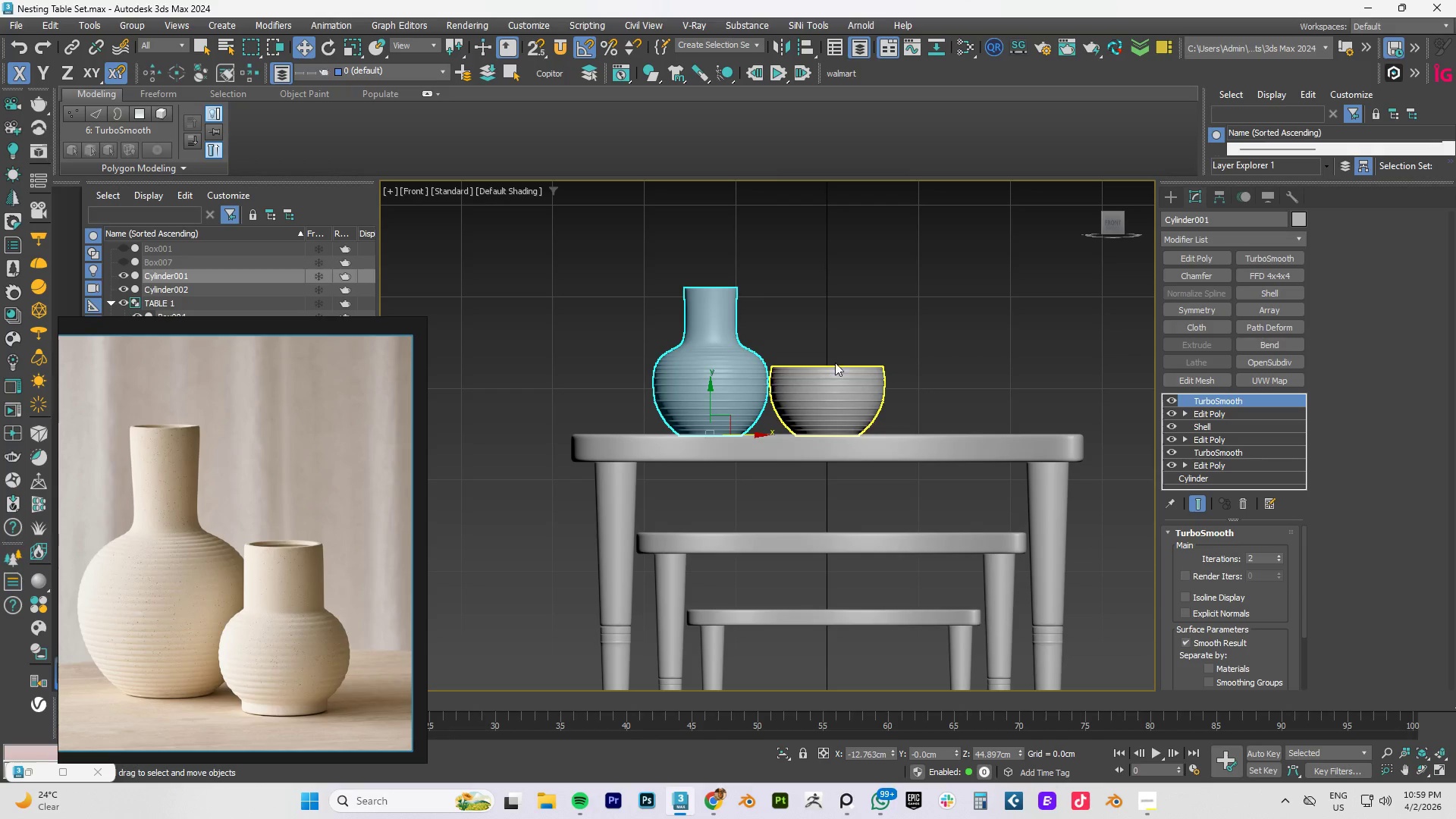 
left_click_drag(start_coordinate=[871, 256], to_coordinate=[673, 381])
 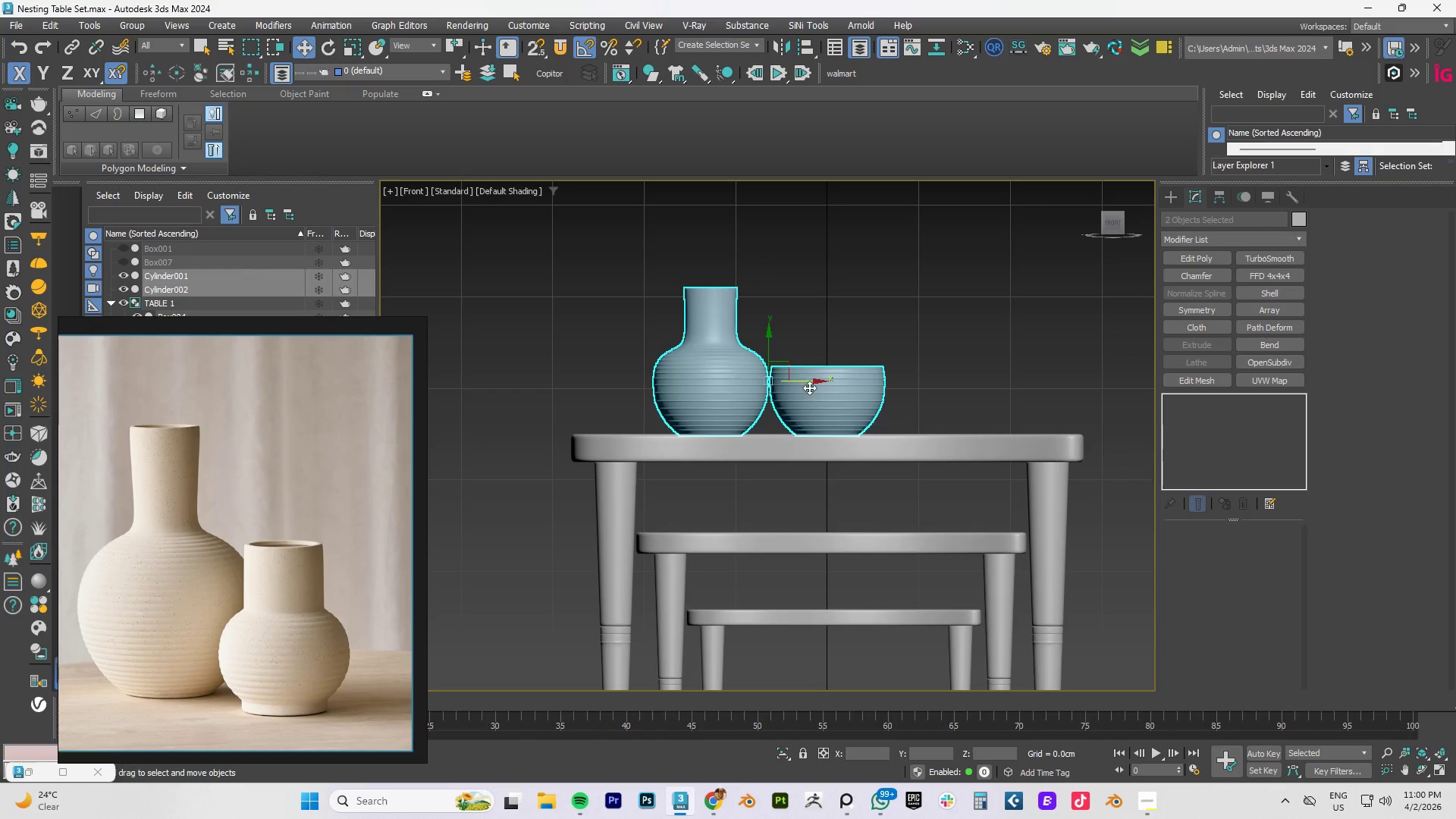 
left_click_drag(start_coordinate=[812, 380], to_coordinate=[752, 381])
 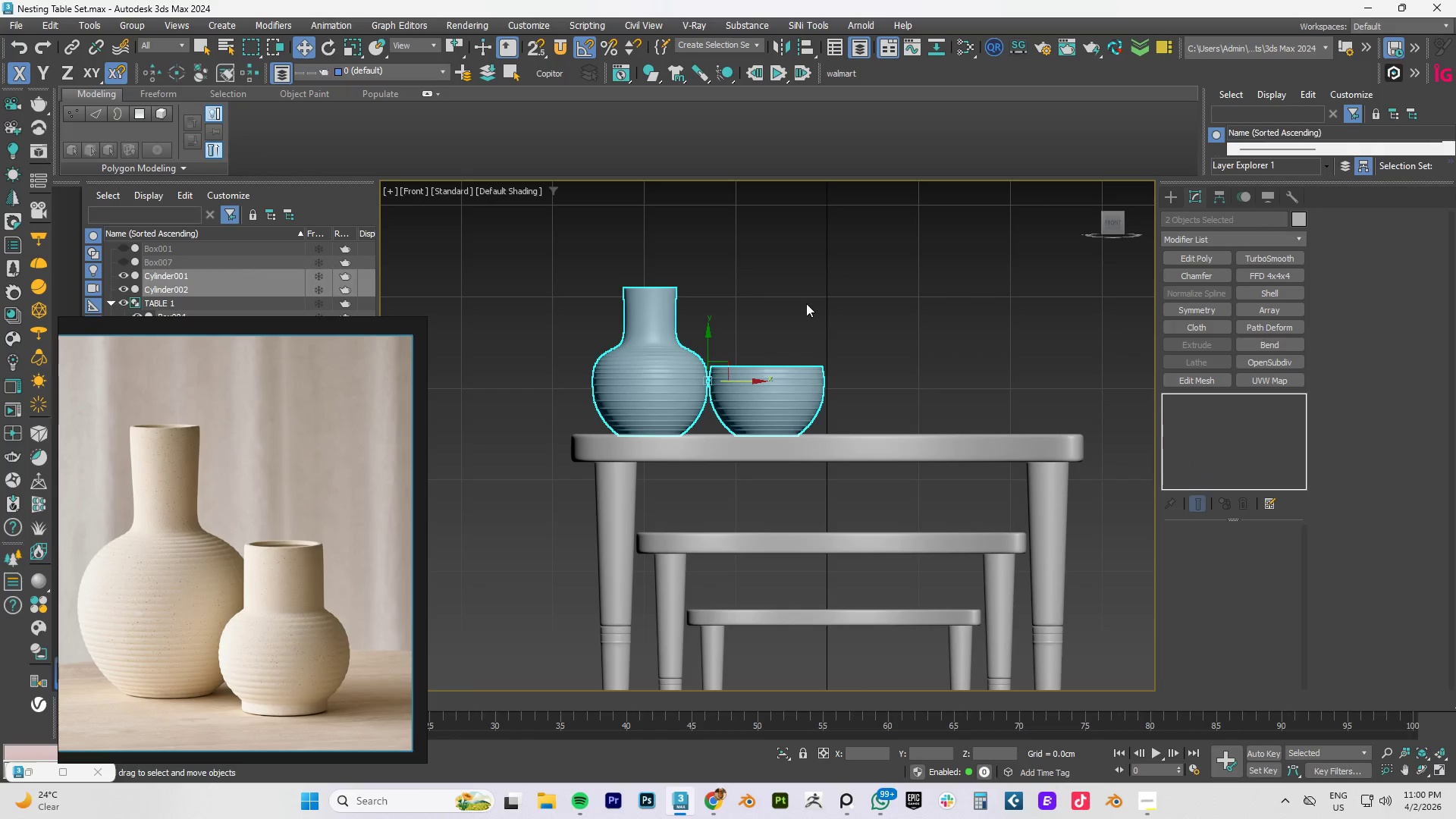 
left_click([808, 301])
 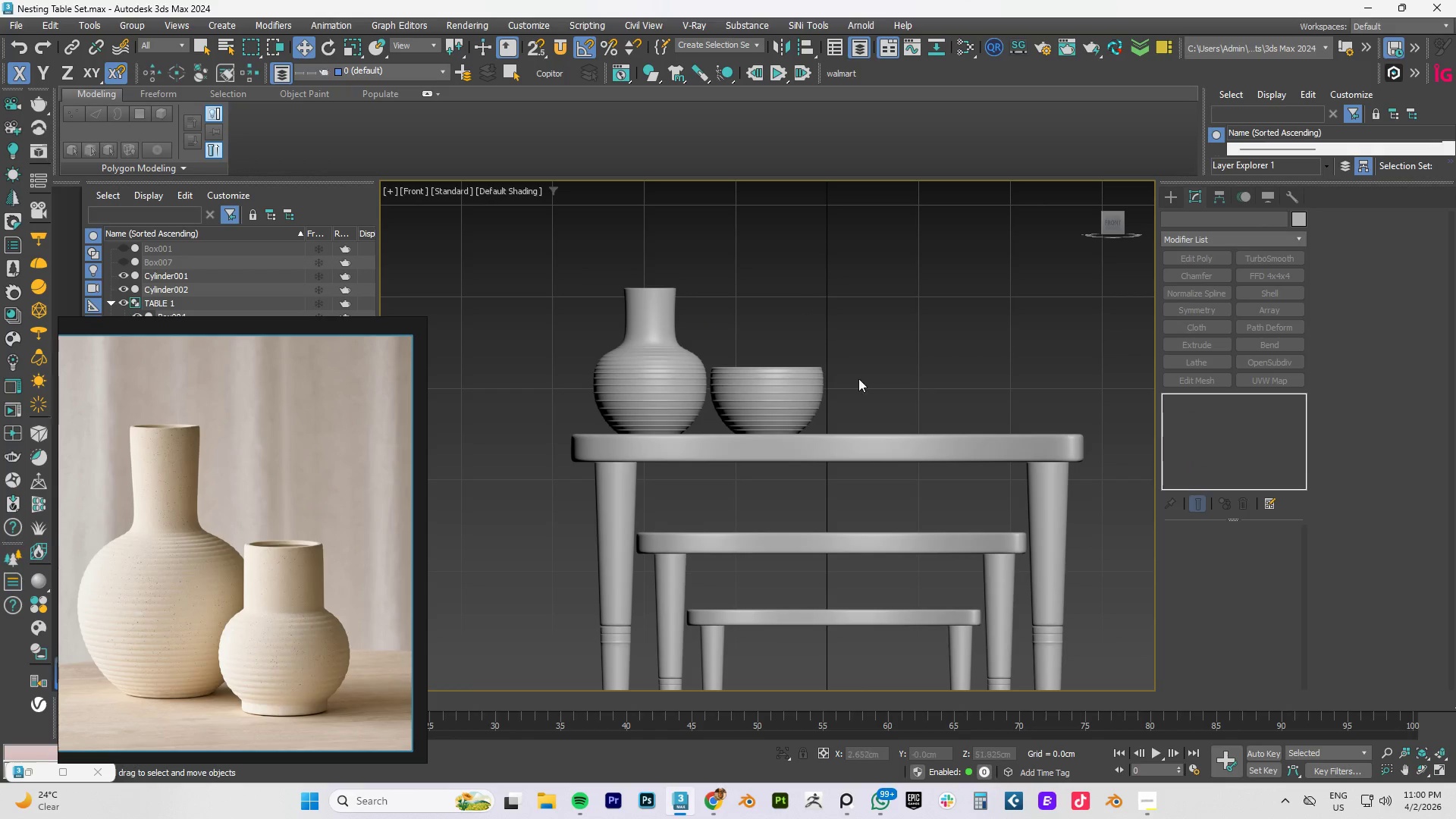 
scroll: coordinate [902, 428], scroll_direction: down, amount: 3.0
 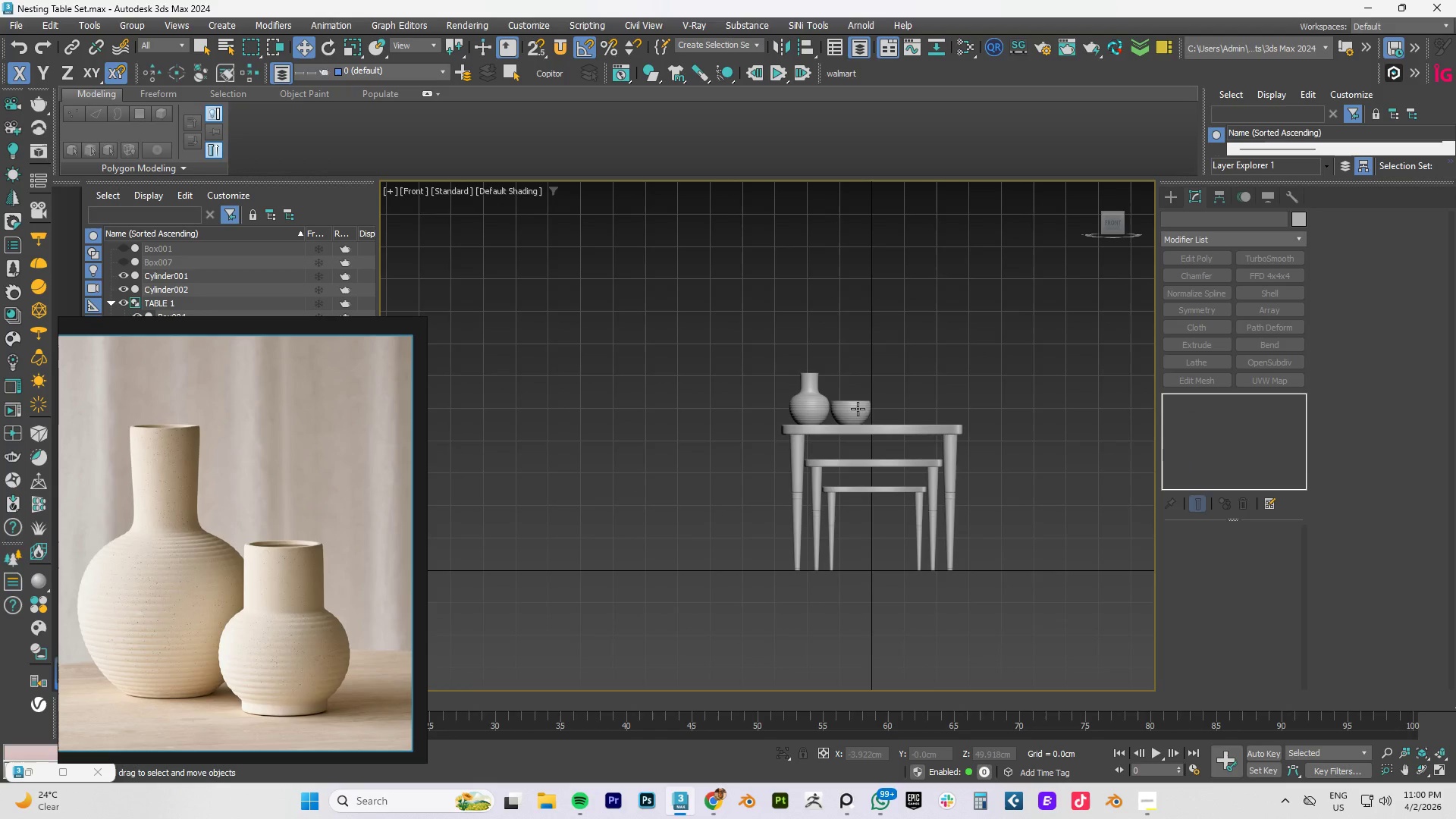 
scroll: coordinate [857, 409], scroll_direction: up, amount: 3.0
 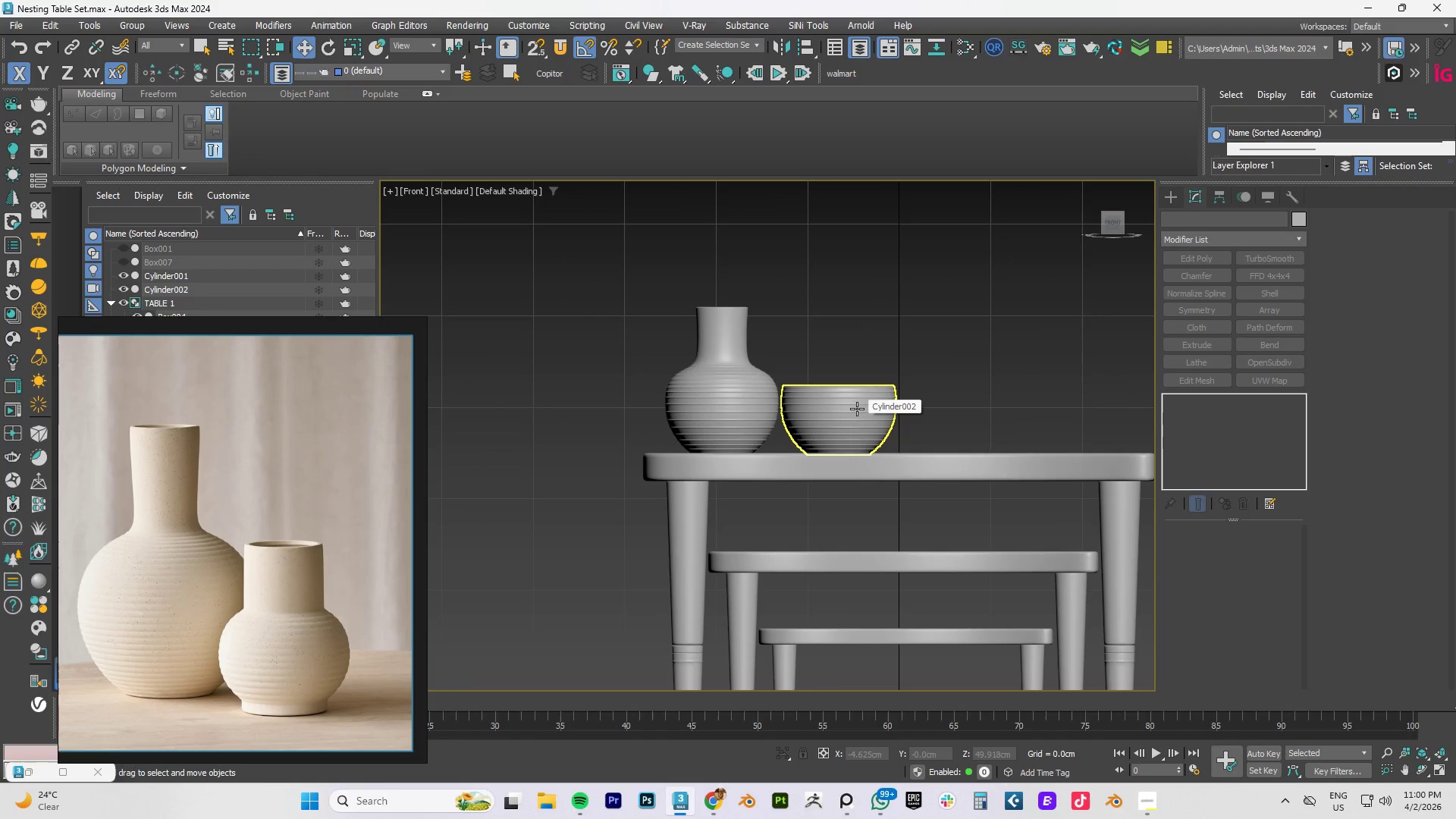 
scroll: coordinate [857, 409], scroll_direction: down, amount: 2.0
 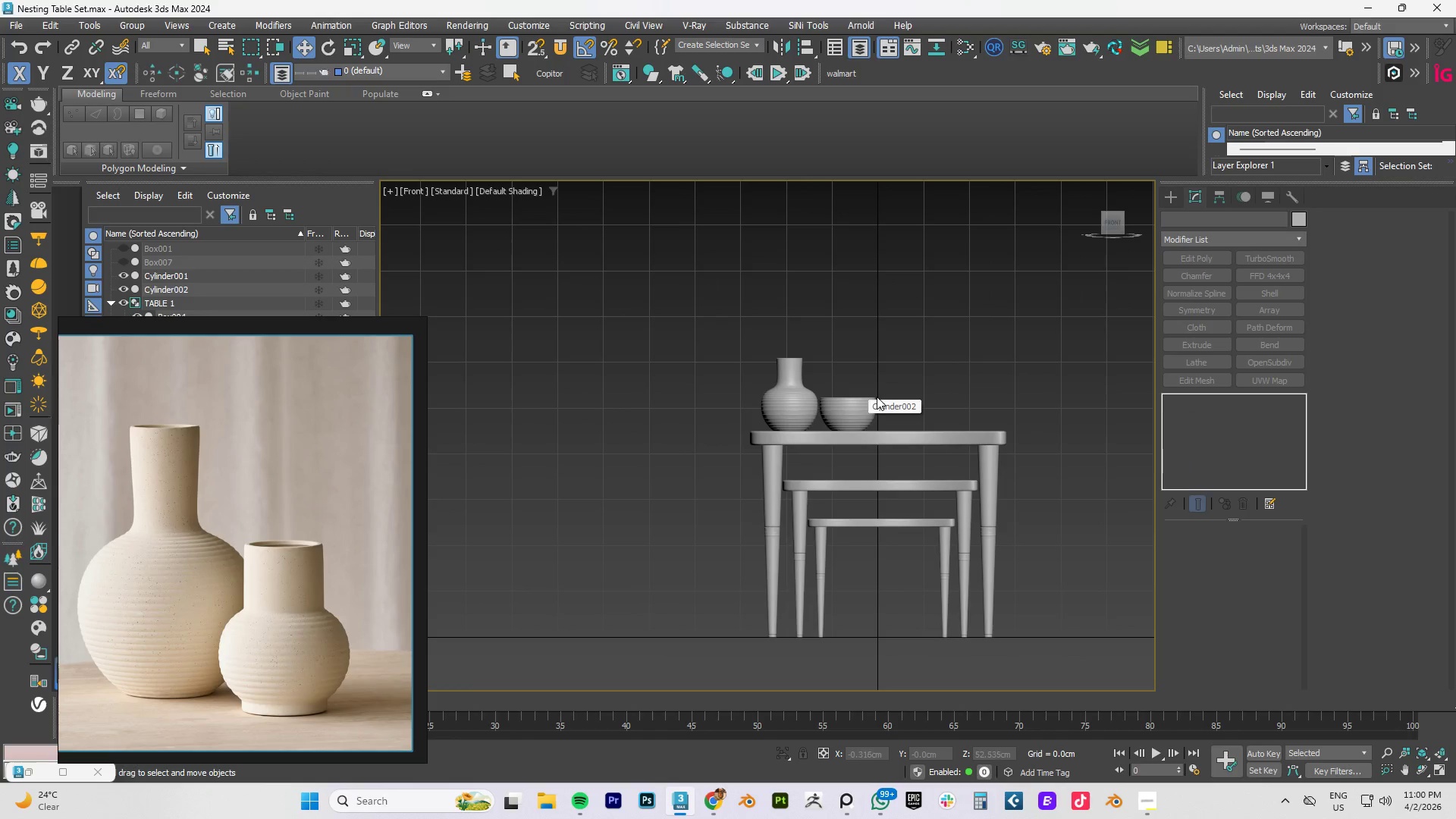 
key(Control+S)
 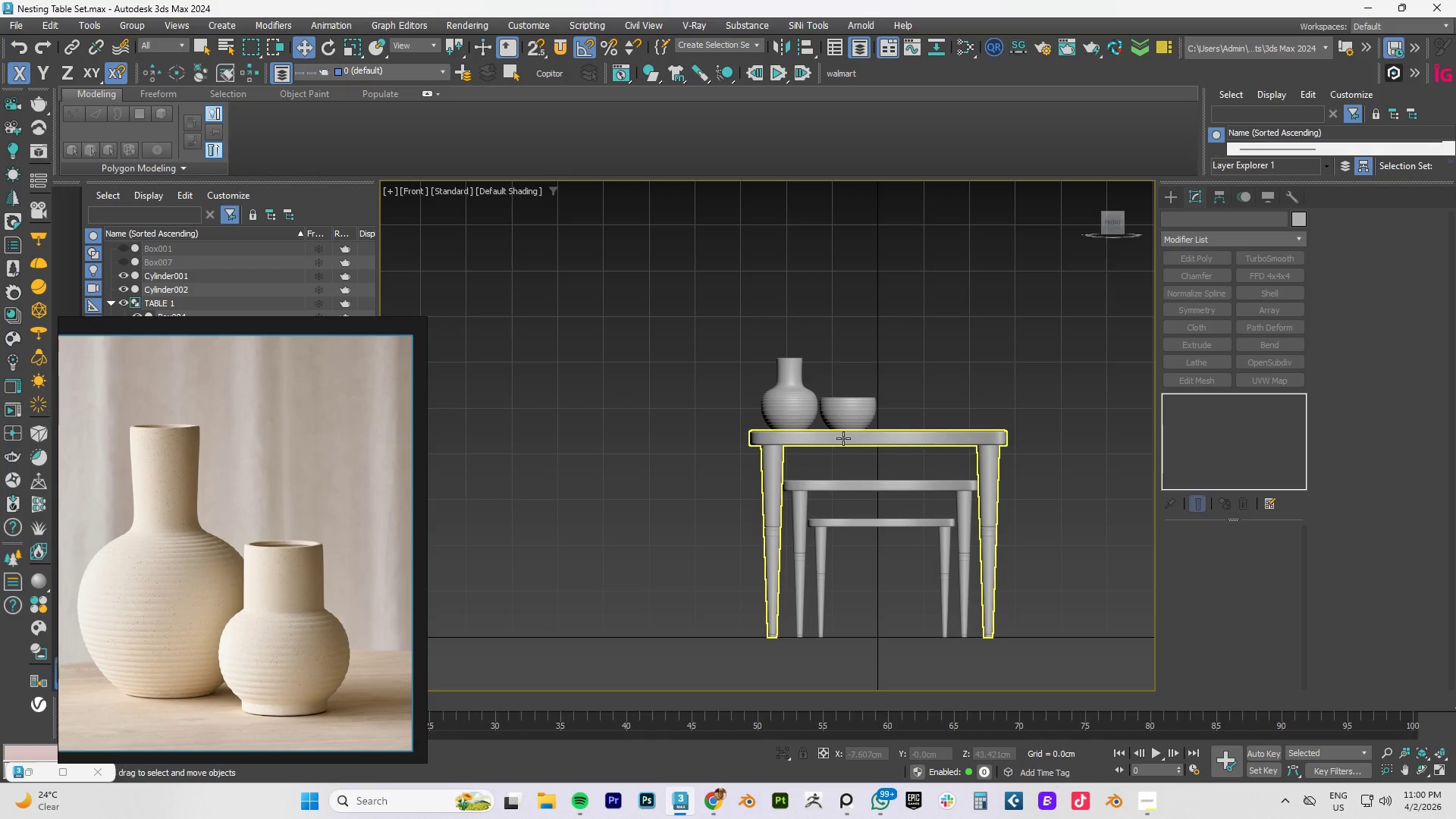 
left_click([1147, 800])